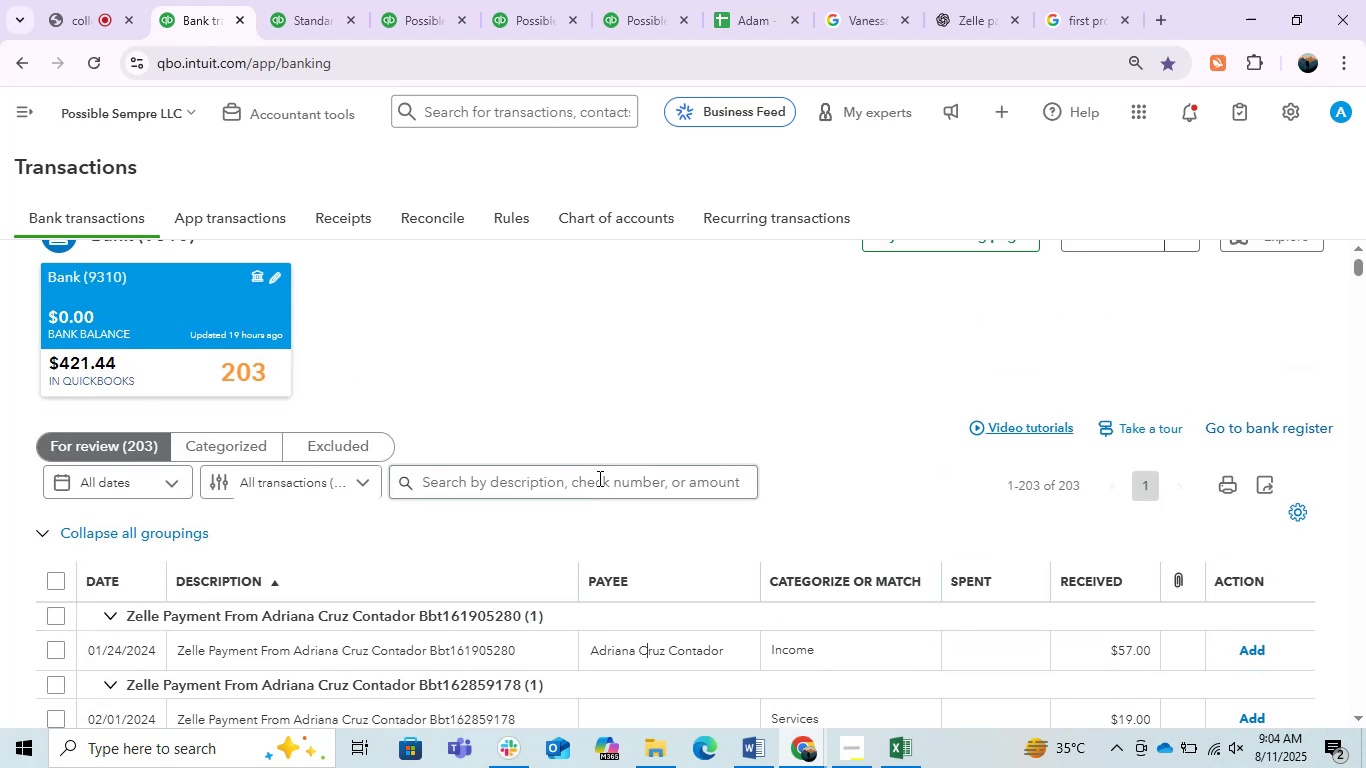 
left_click([595, 479])
 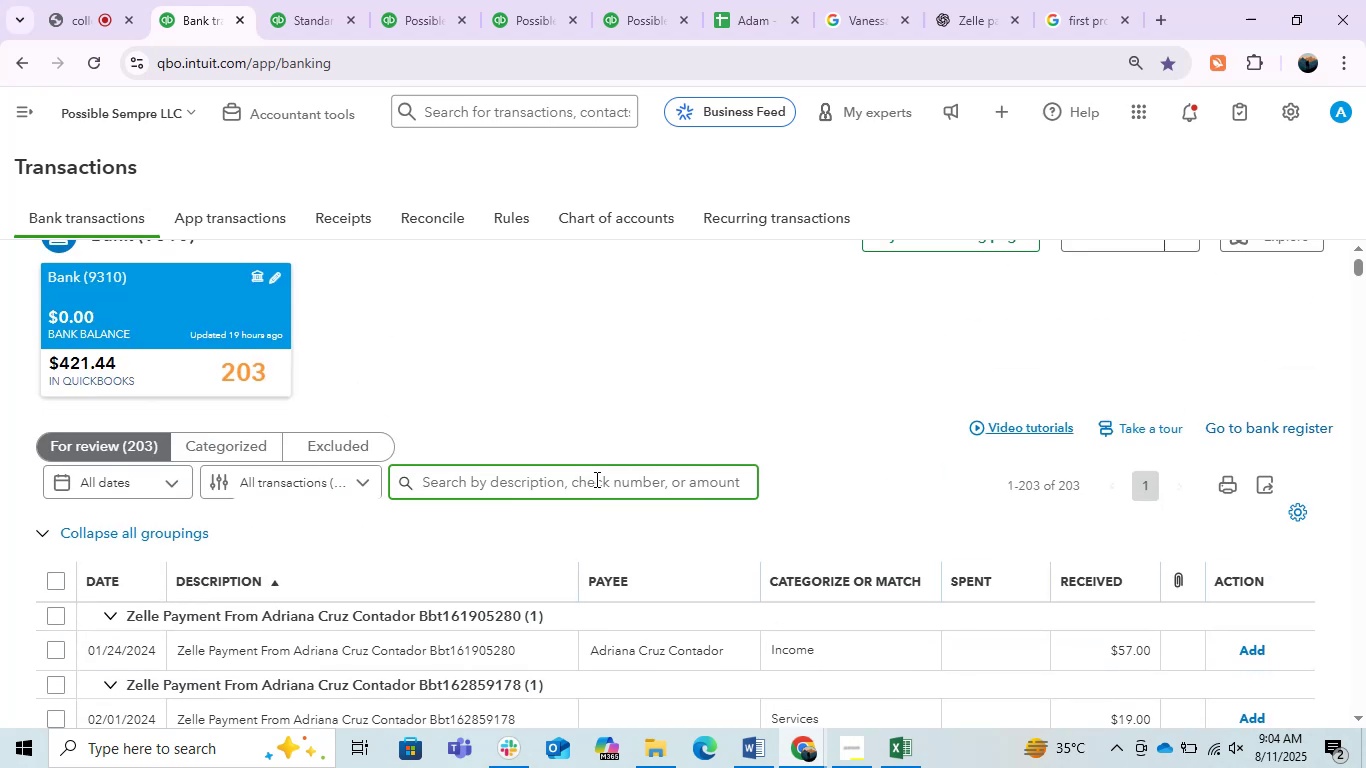 
key(Control+ControlLeft)
 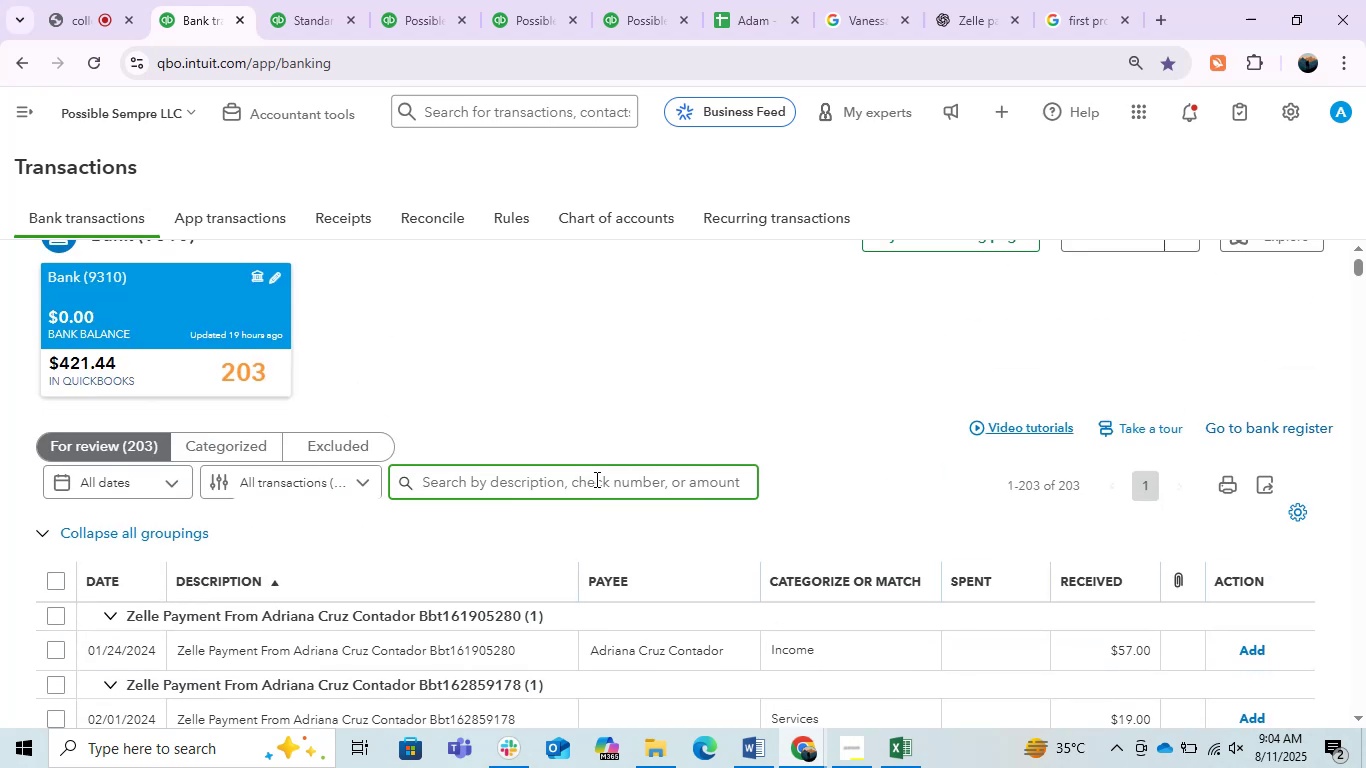 
key(Control+V)
 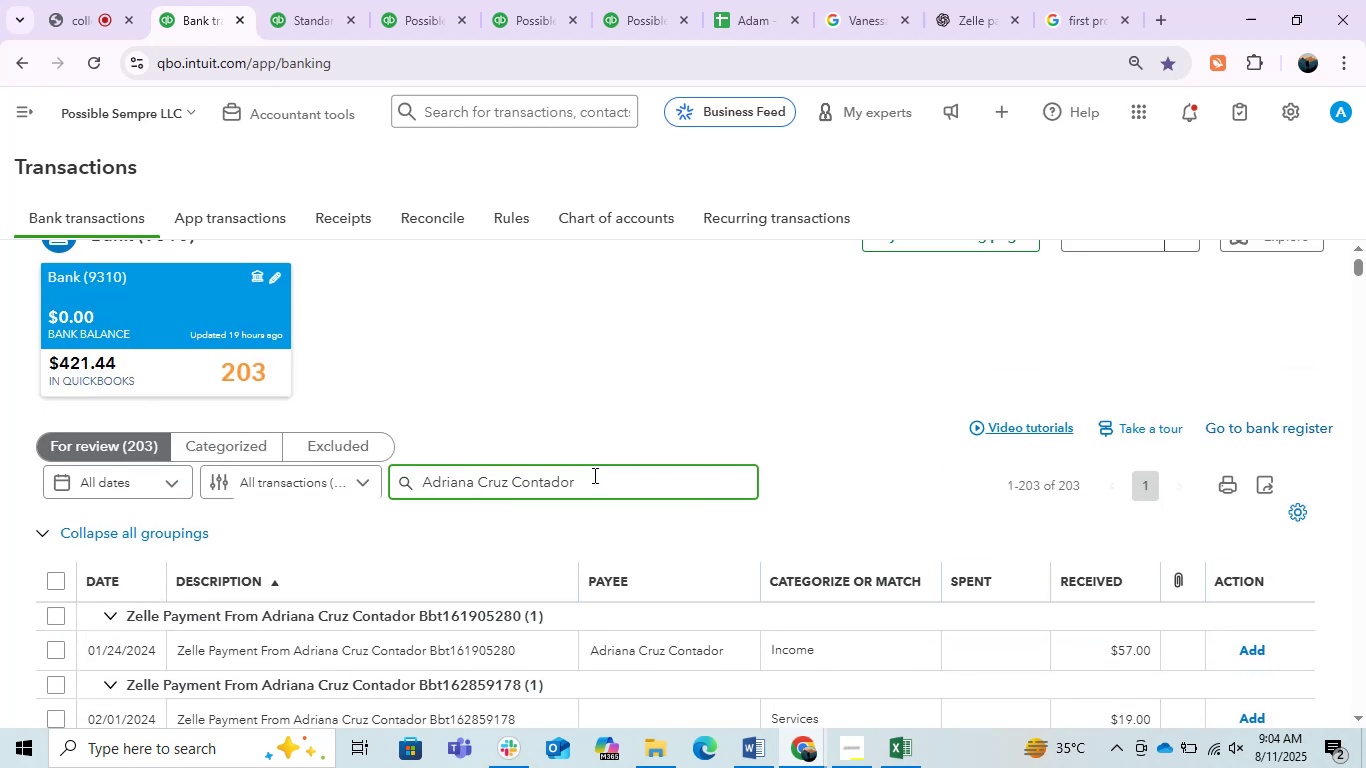 
key(Enter)
 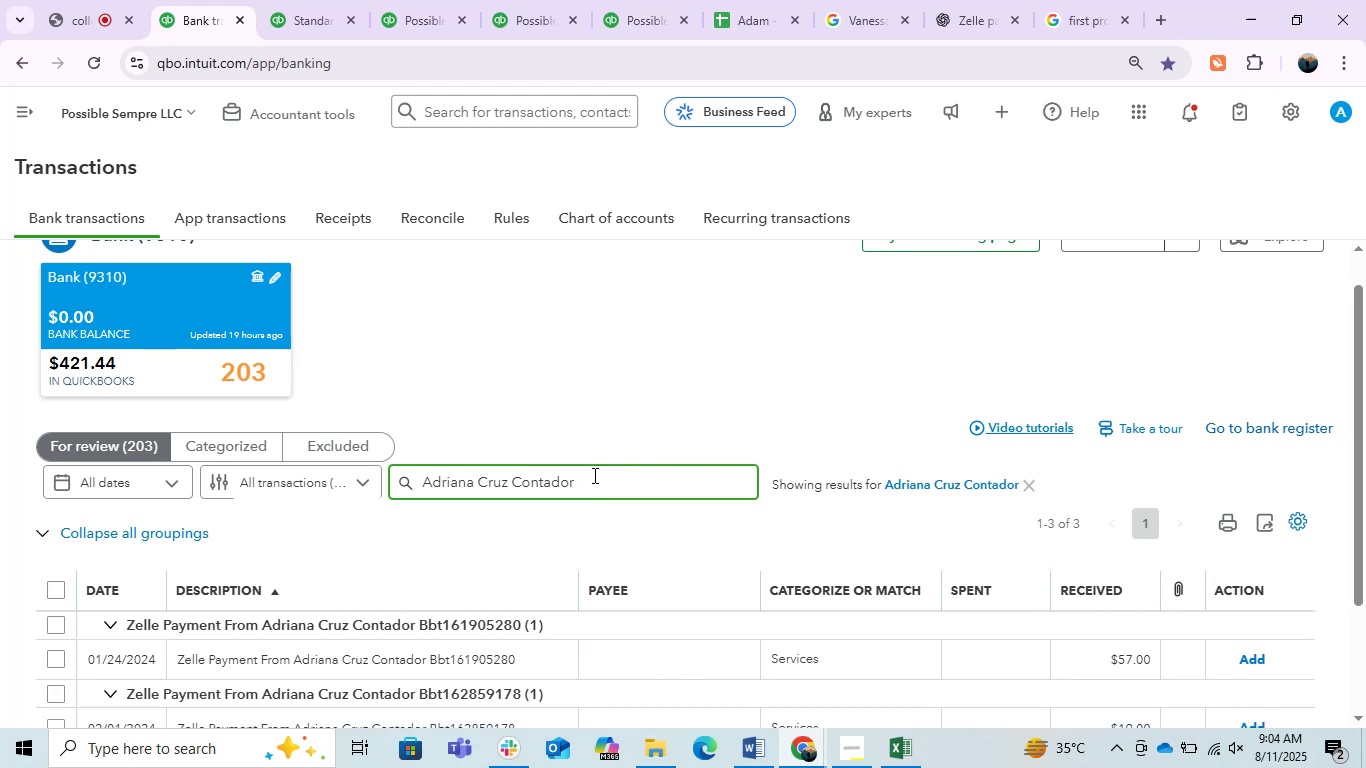 
scroll: coordinate [597, 423], scroll_direction: down, amount: 1.0
 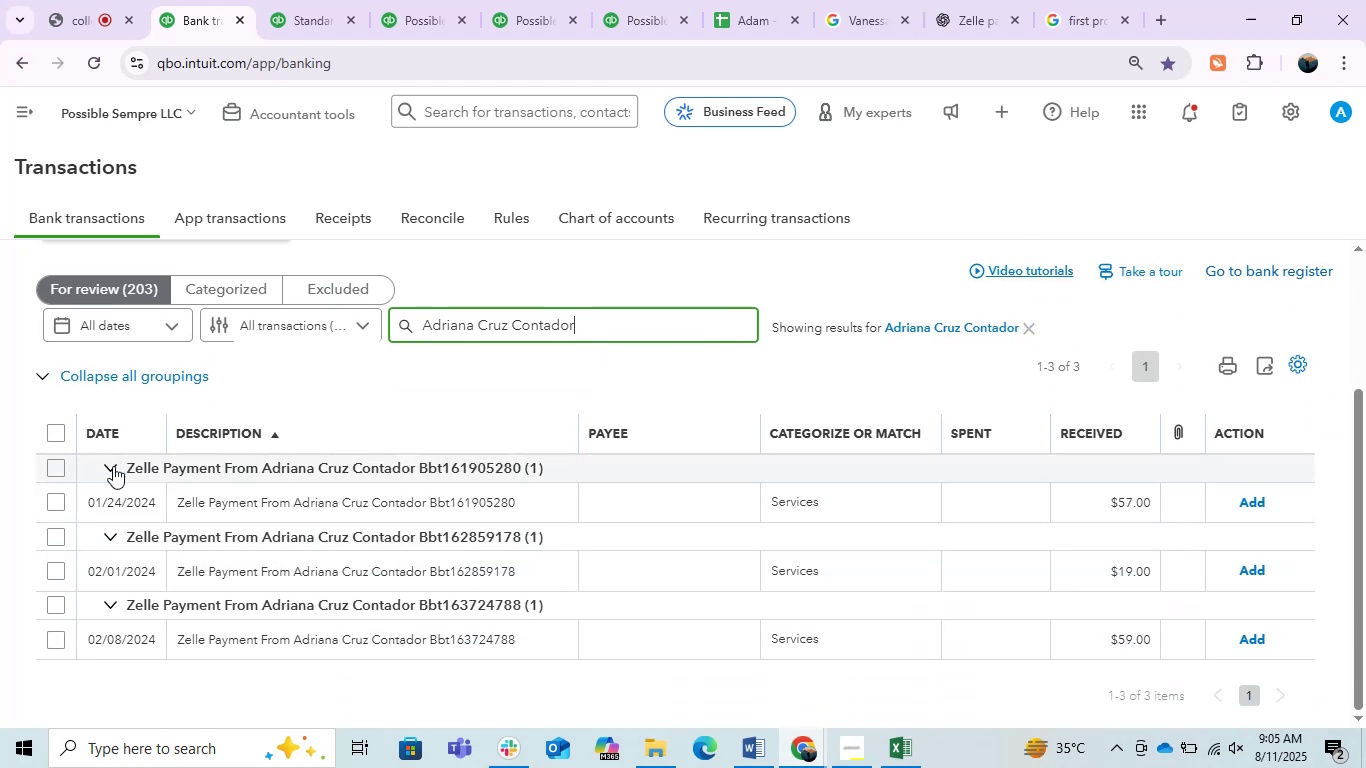 
left_click([63, 429])
 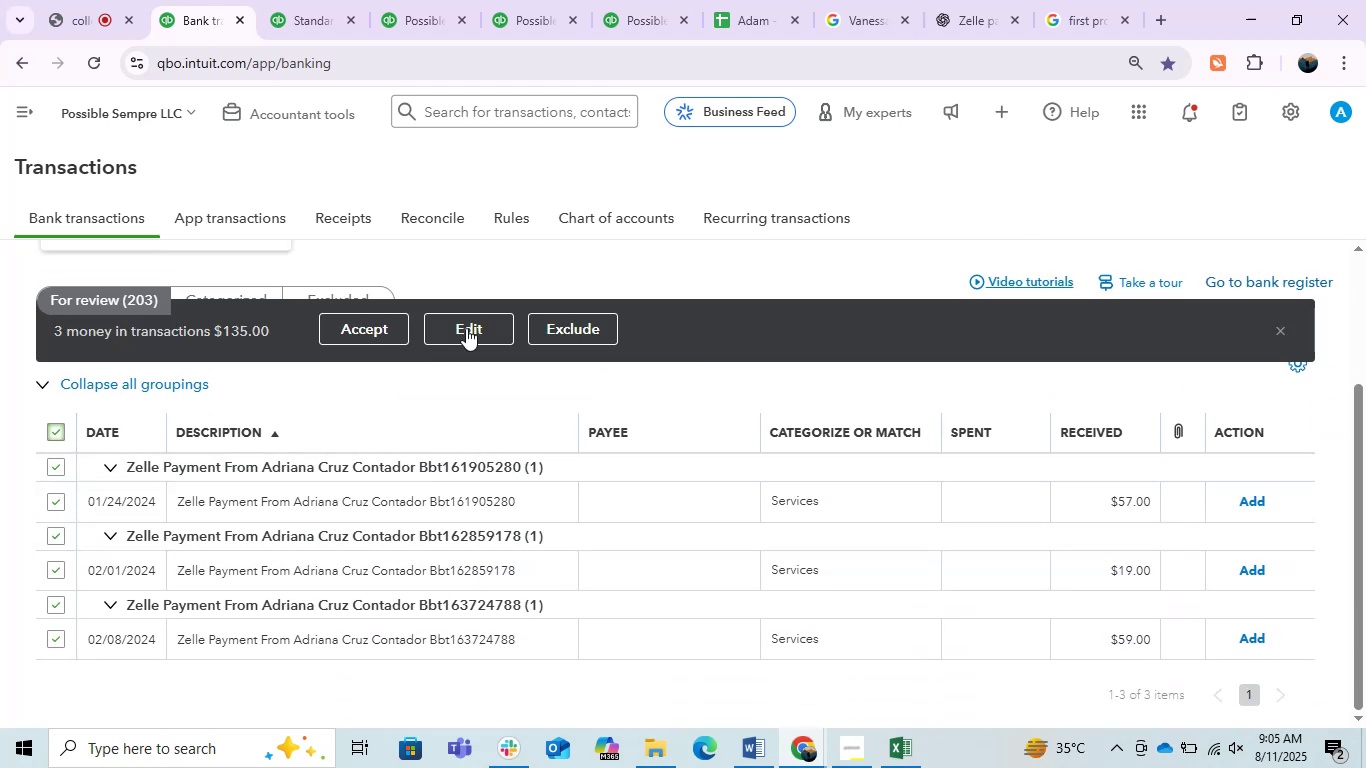 
left_click([466, 328])
 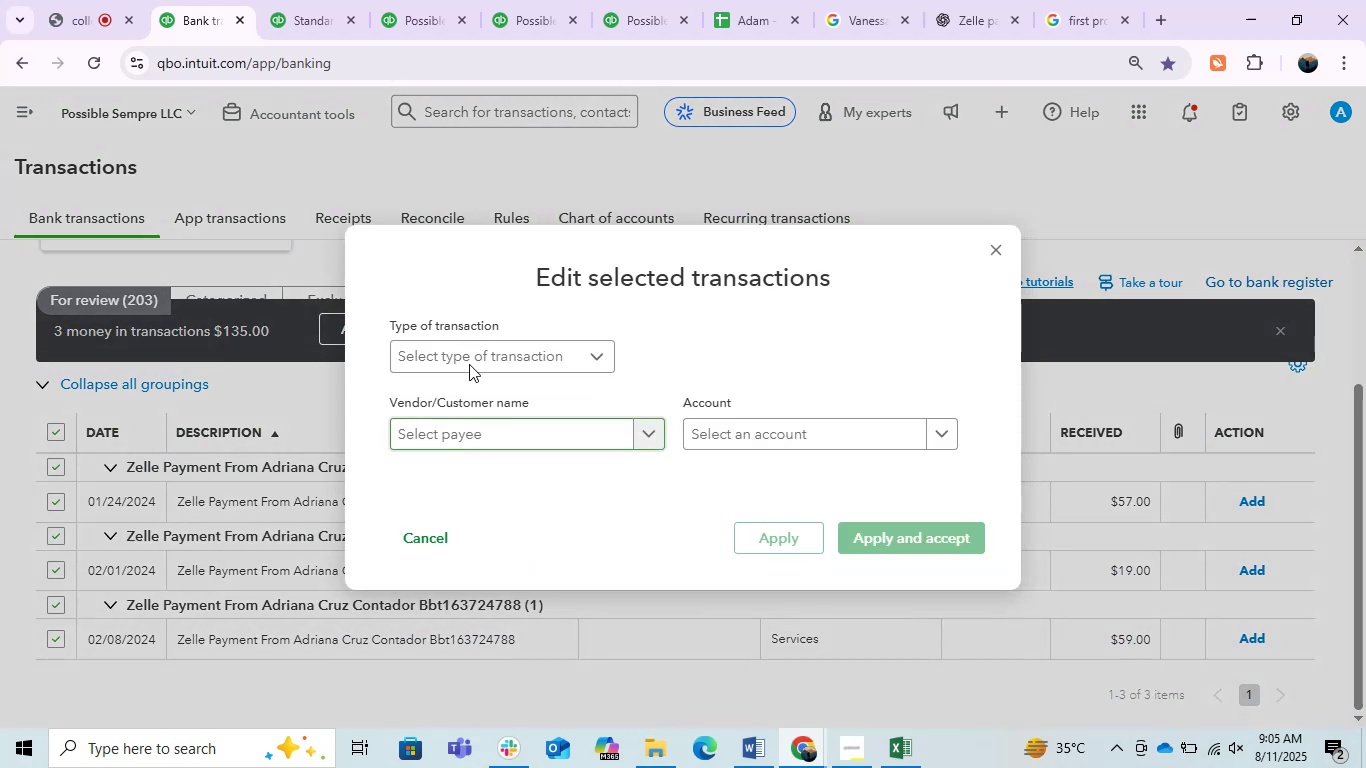 
left_click([484, 347])
 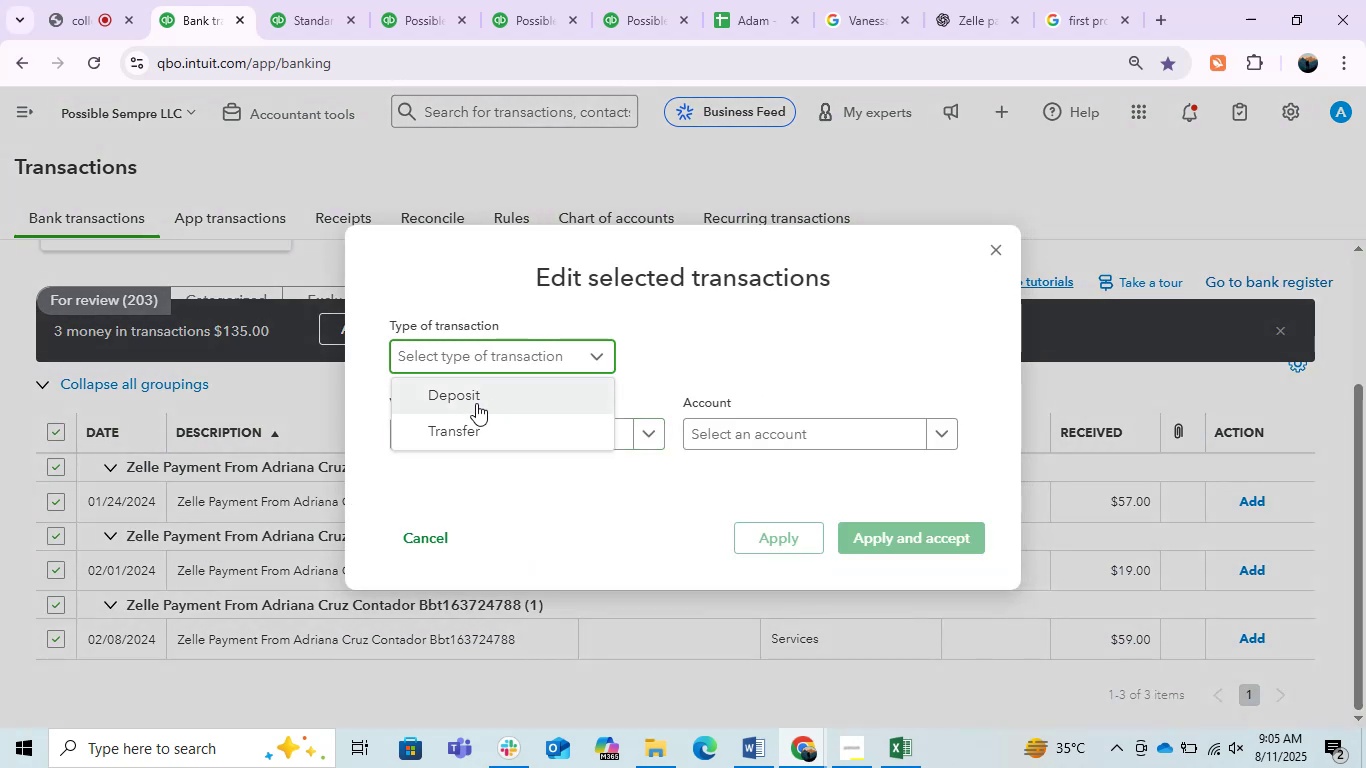 
left_click([472, 395])
 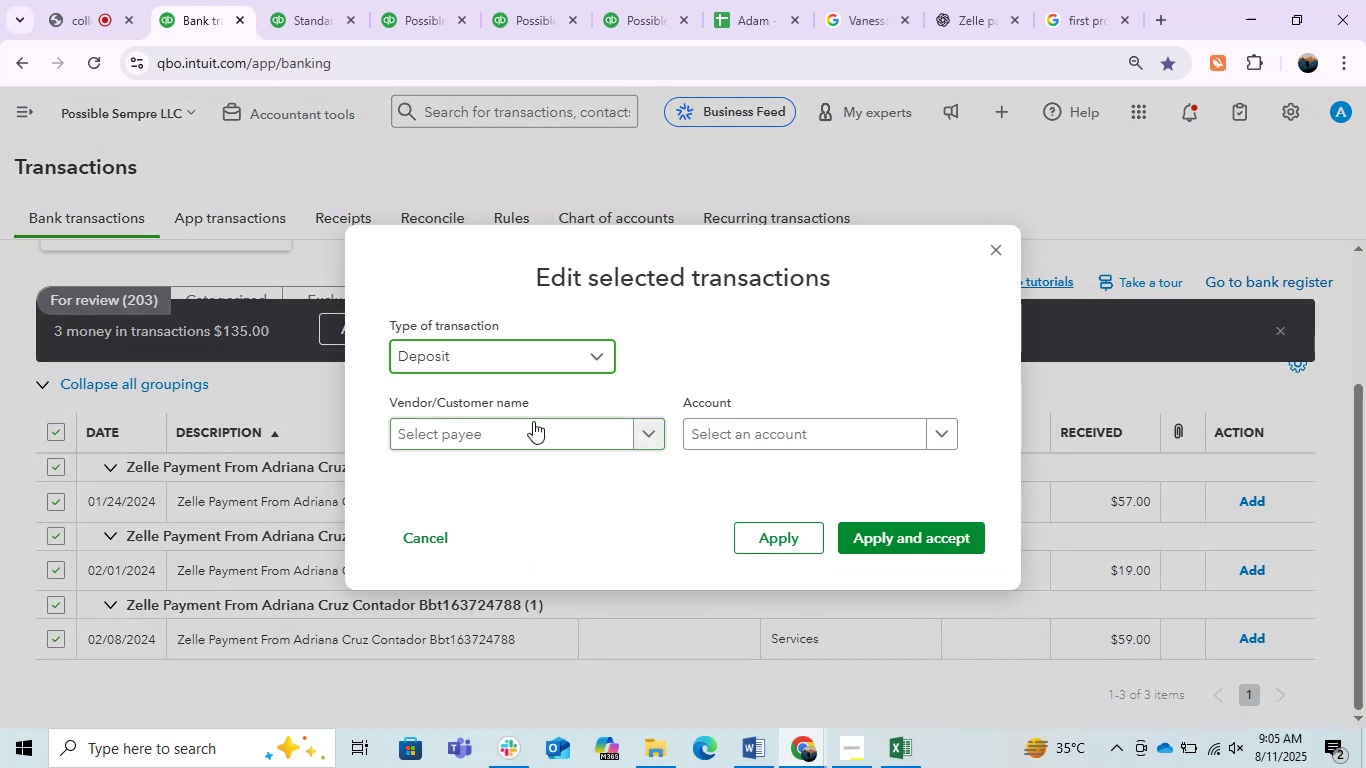 
left_click([533, 421])
 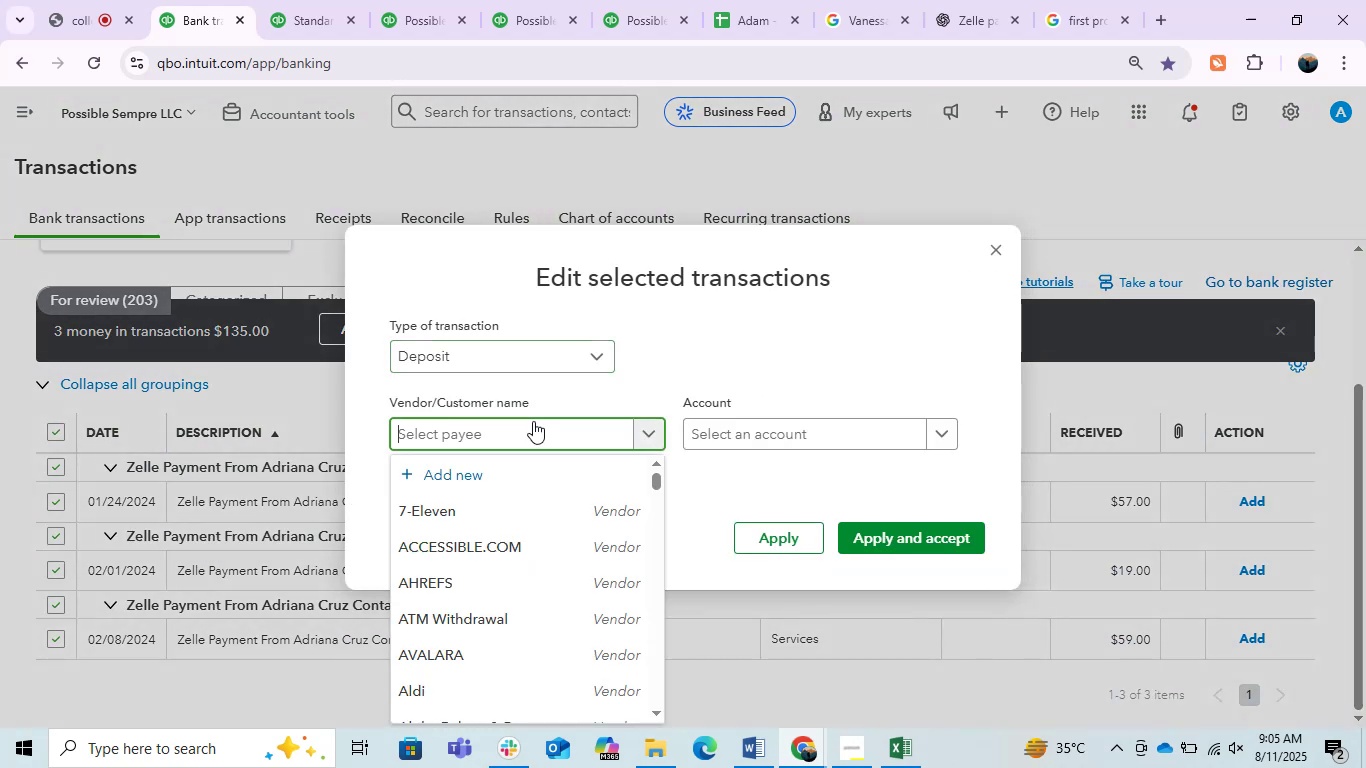 
key(Control+V)
 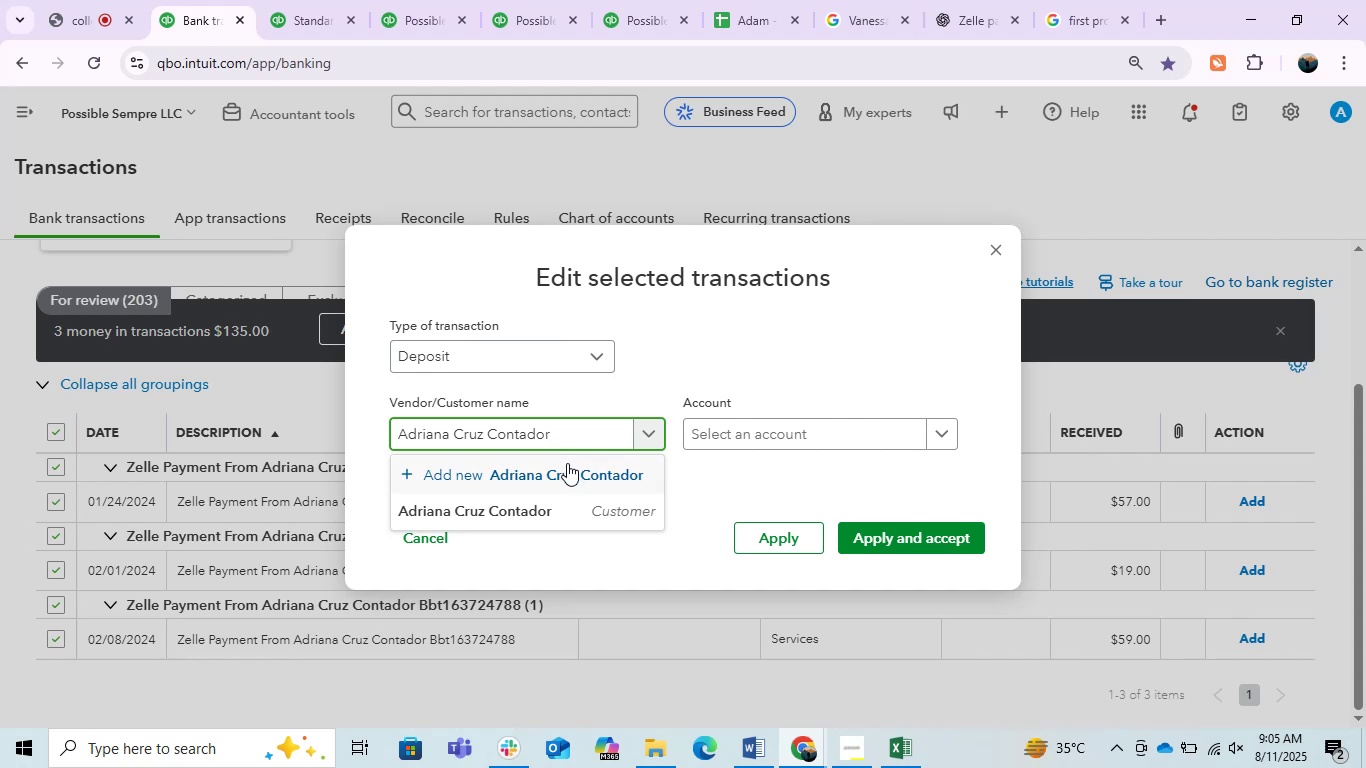 
left_click([542, 507])
 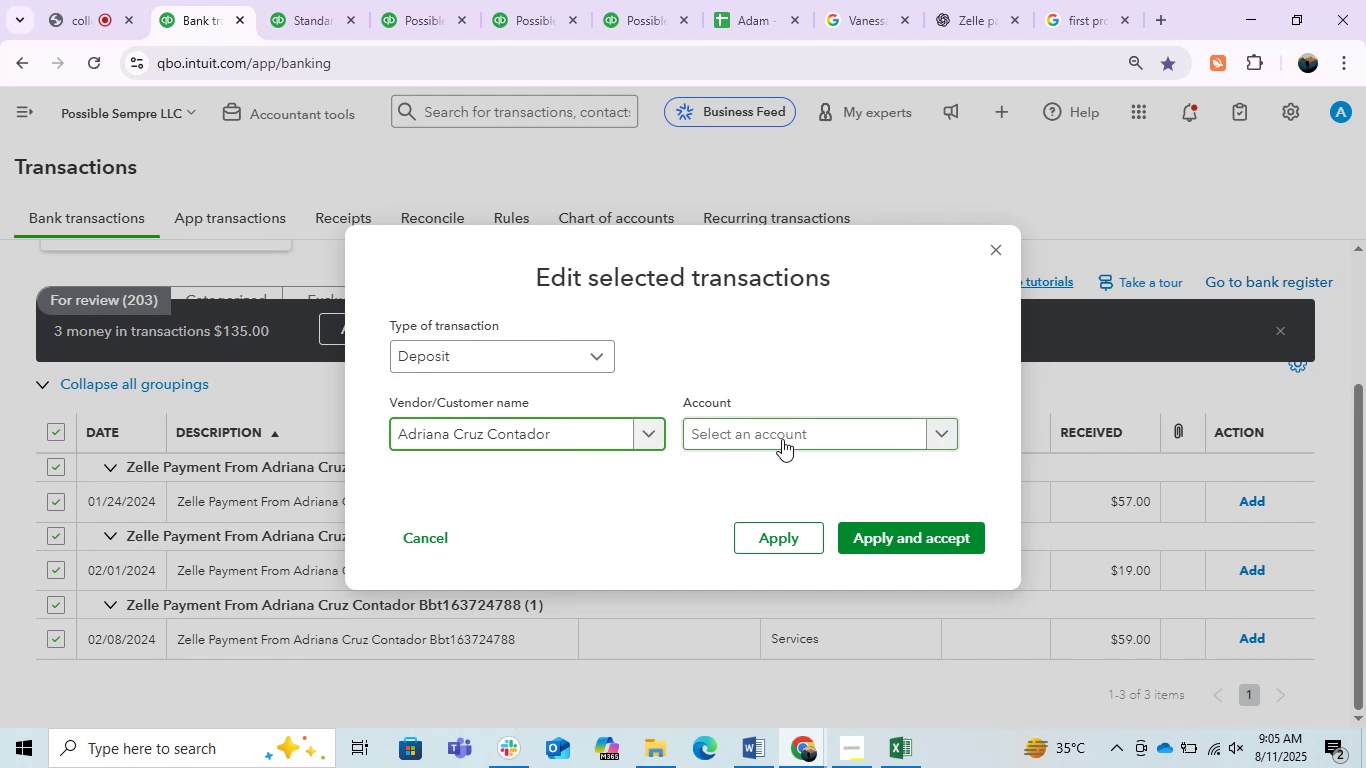 
left_click([782, 439])
 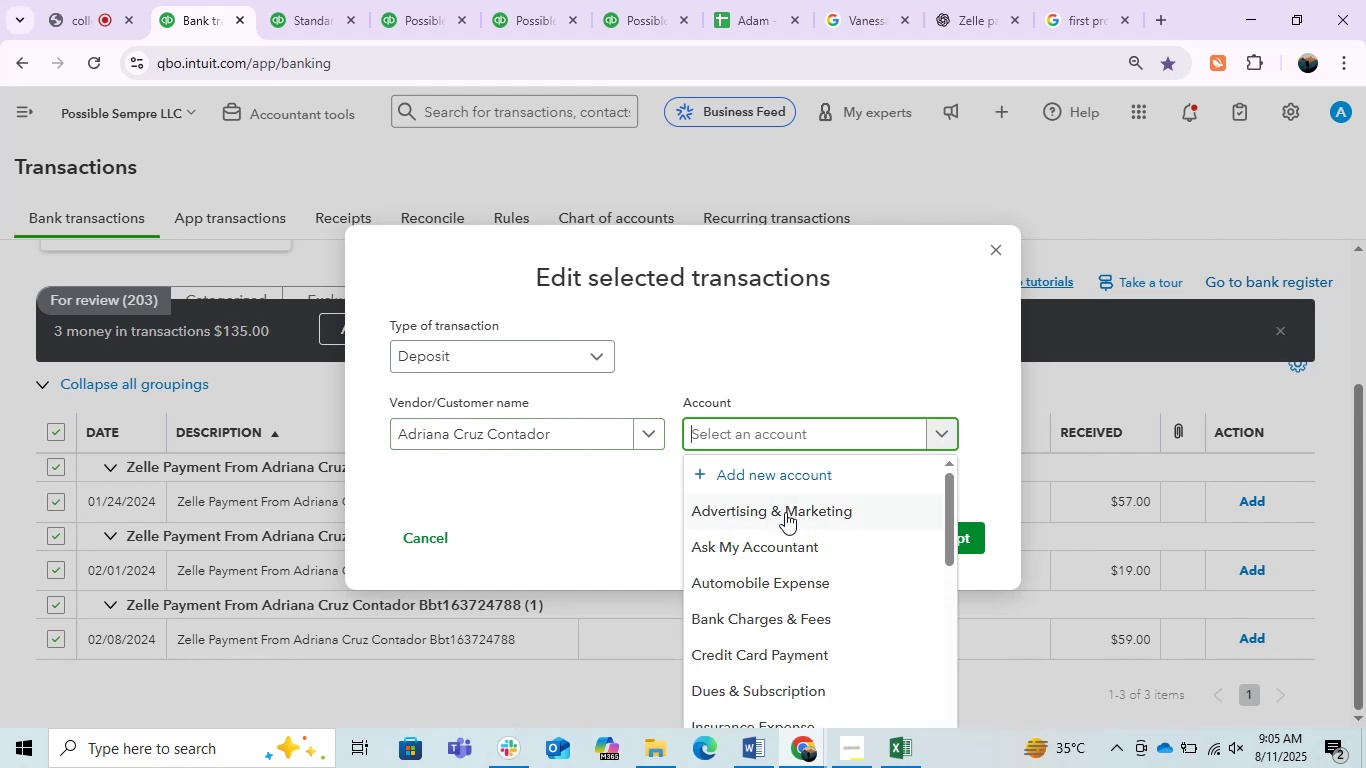 
left_click([774, 549])
 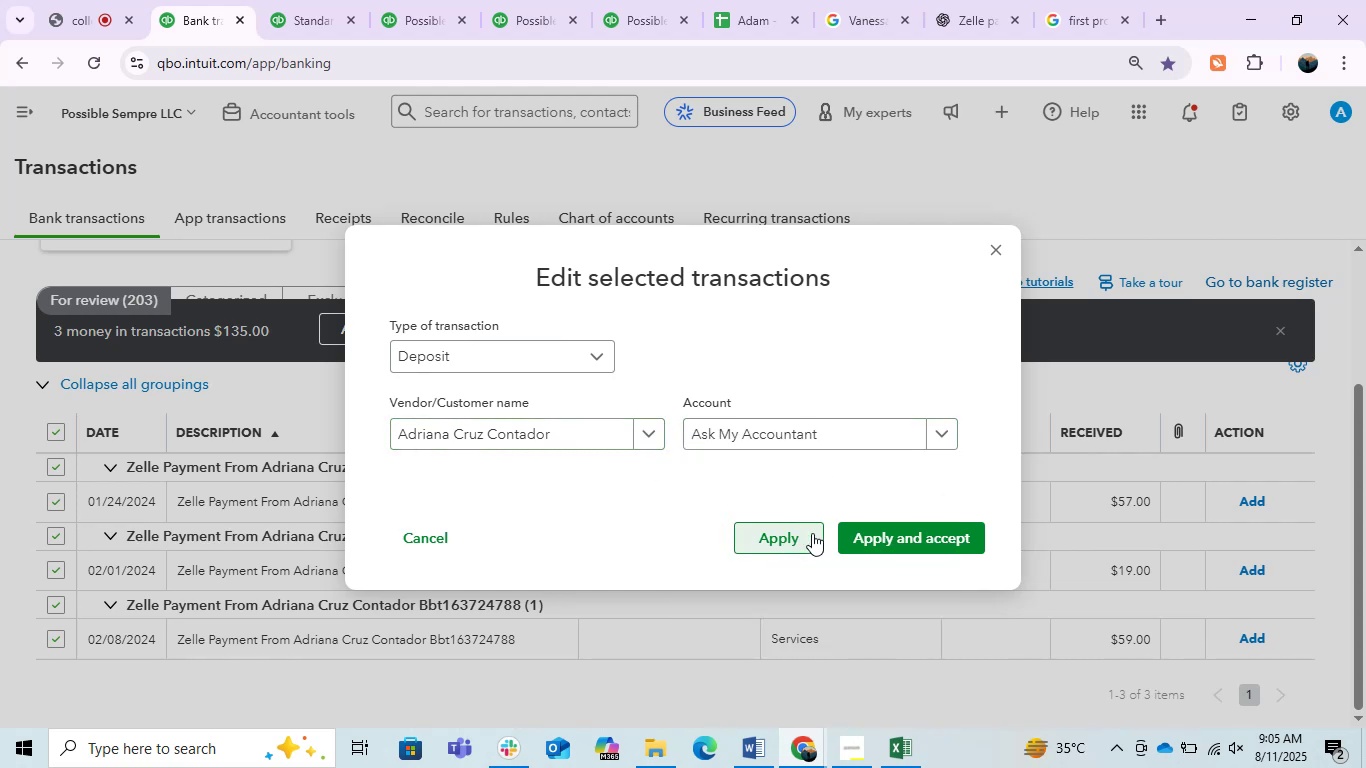 
left_click([911, 533])
 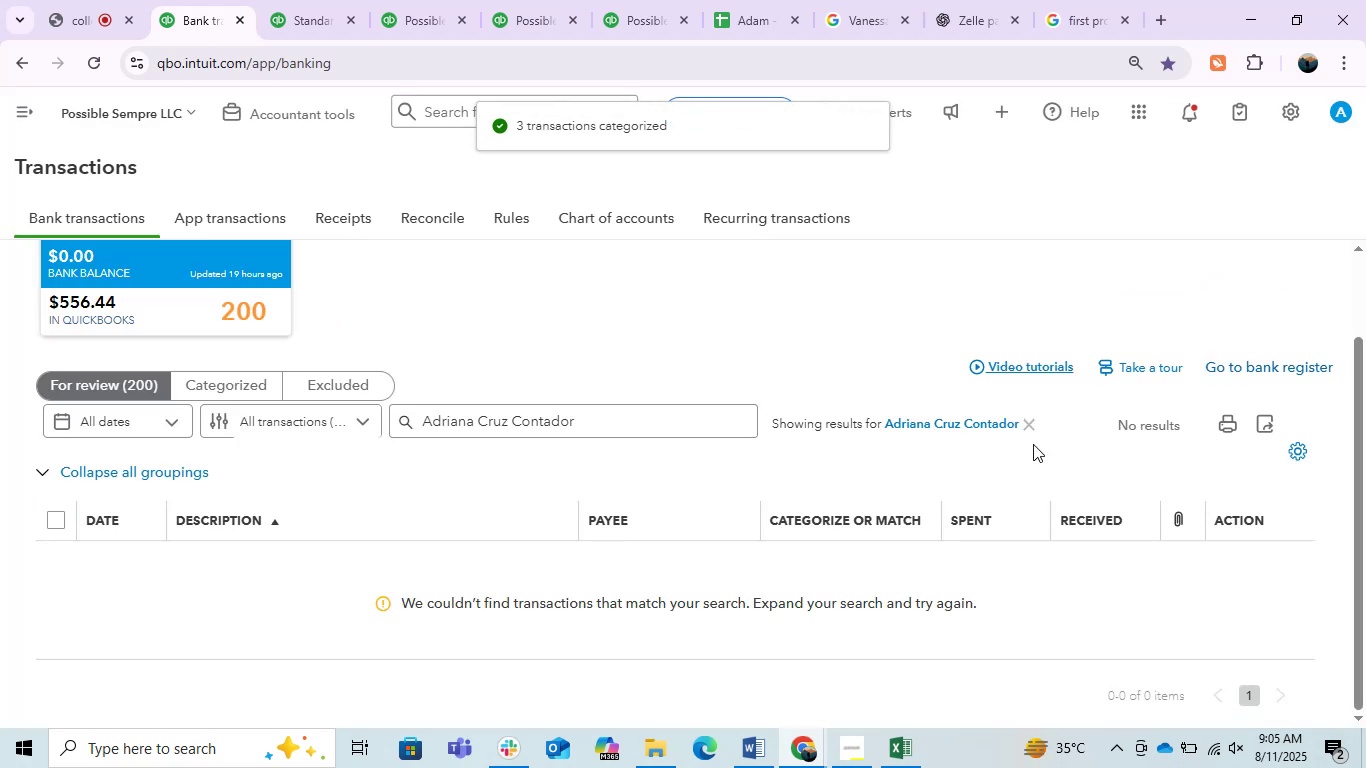 
left_click([1031, 425])
 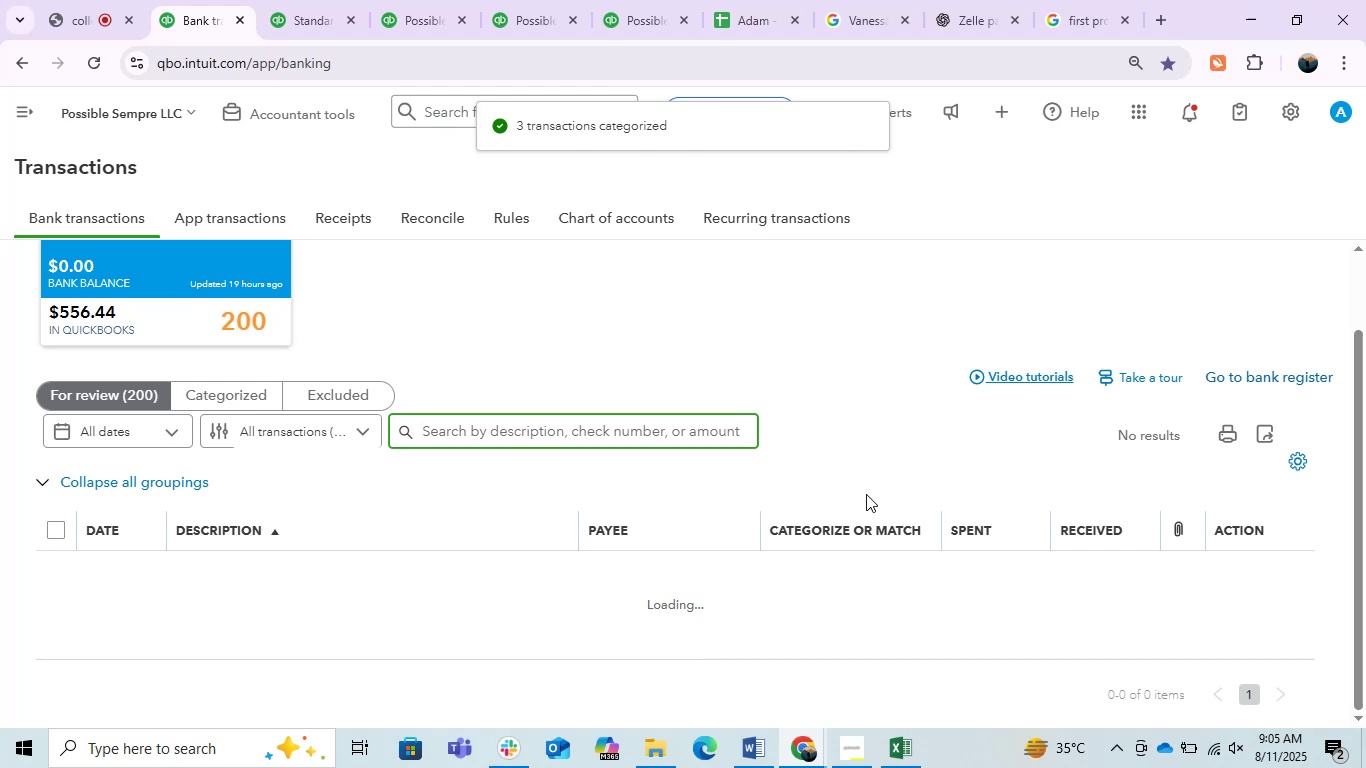 
wait(5.06)
 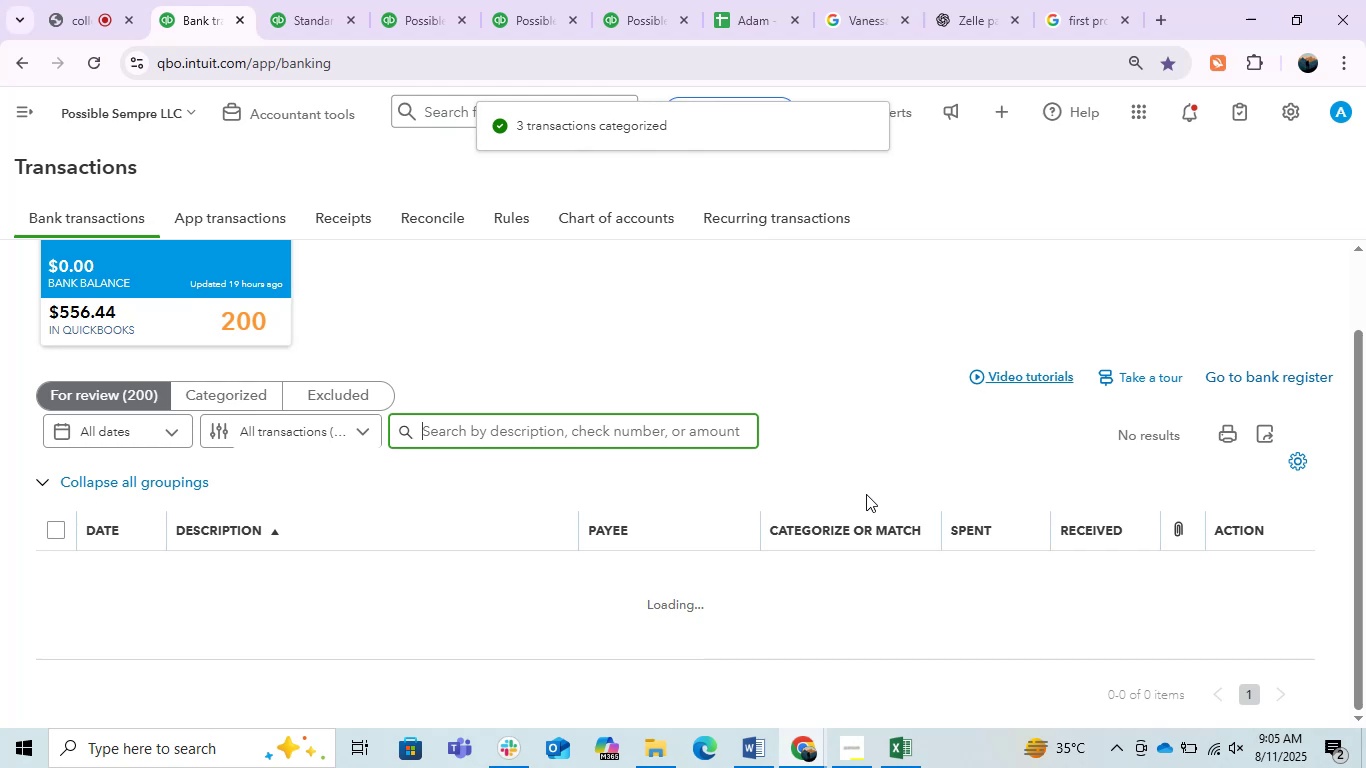 
scroll: coordinate [866, 494], scroll_direction: down, amount: 2.0
 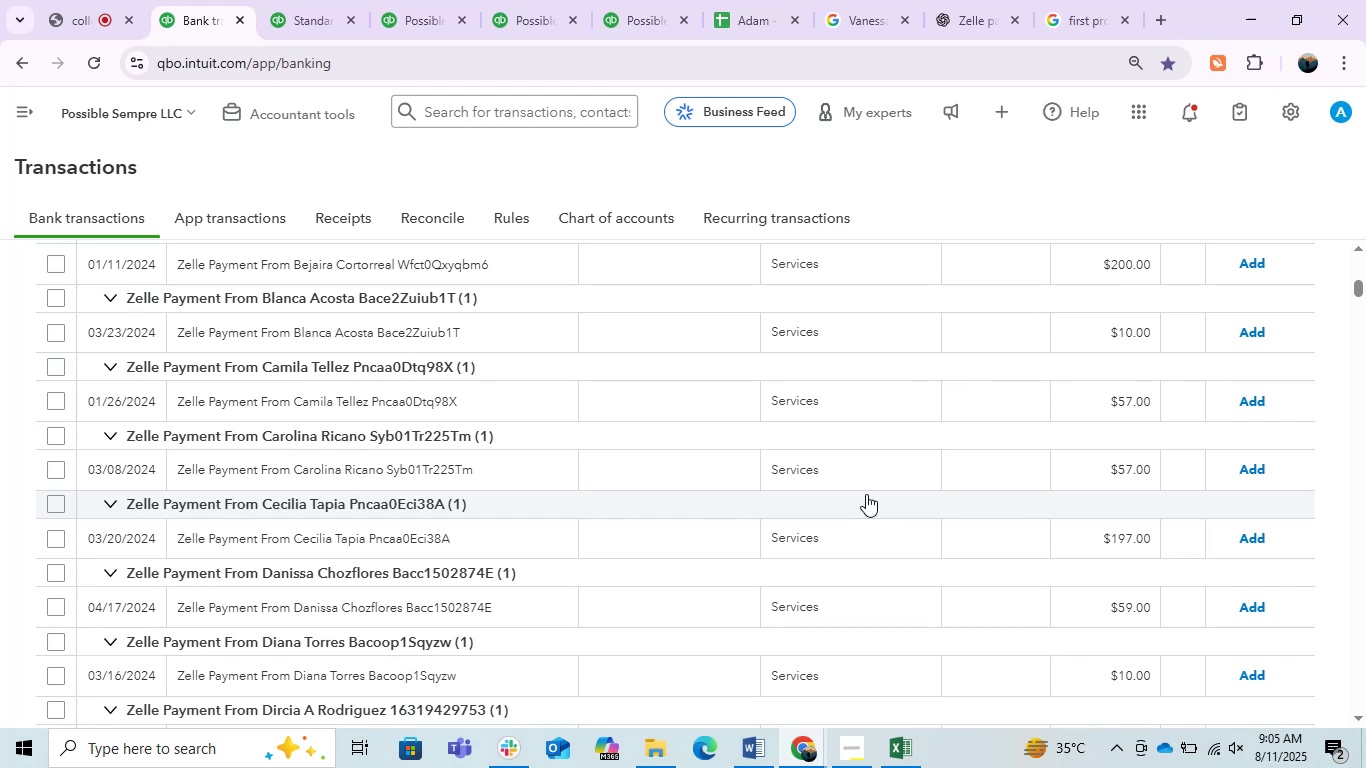 
wait(5.27)
 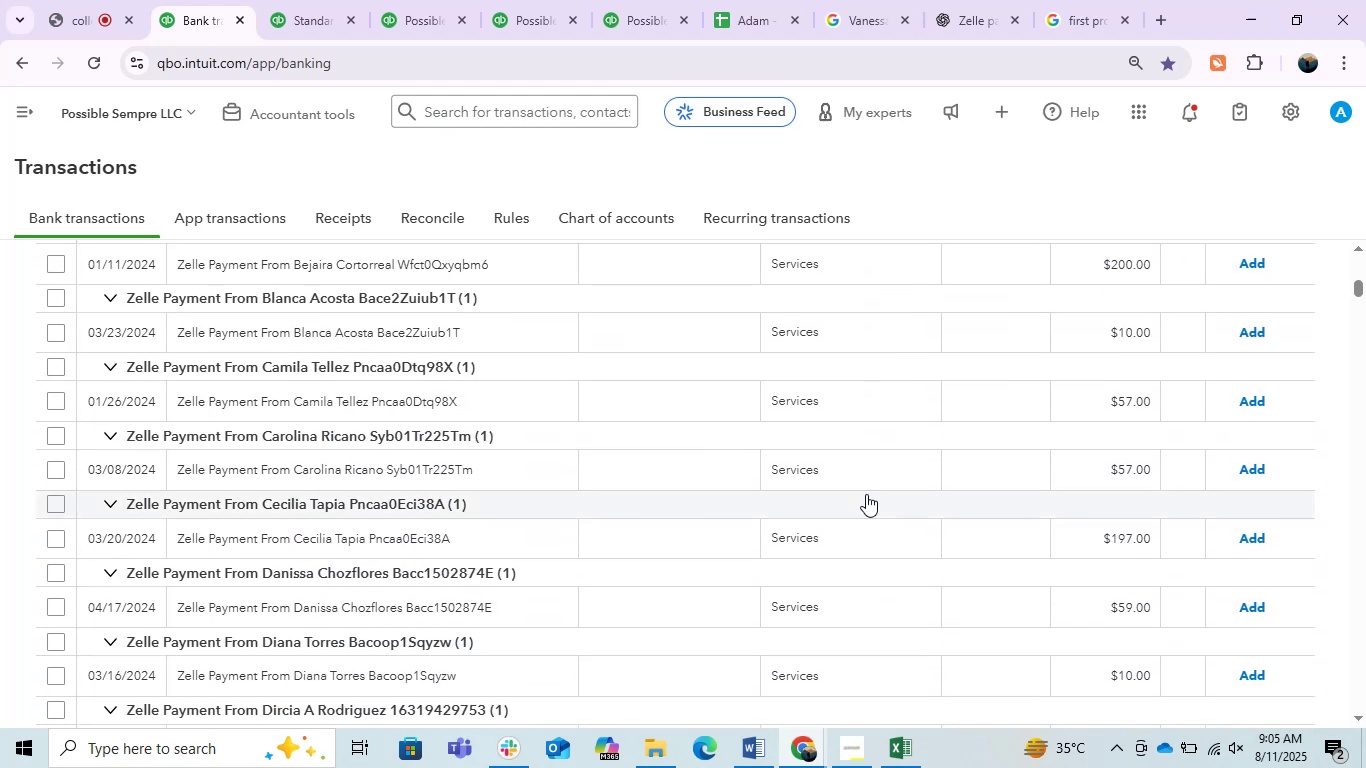 
scroll: coordinate [668, 516], scroll_direction: up, amount: 3.0
 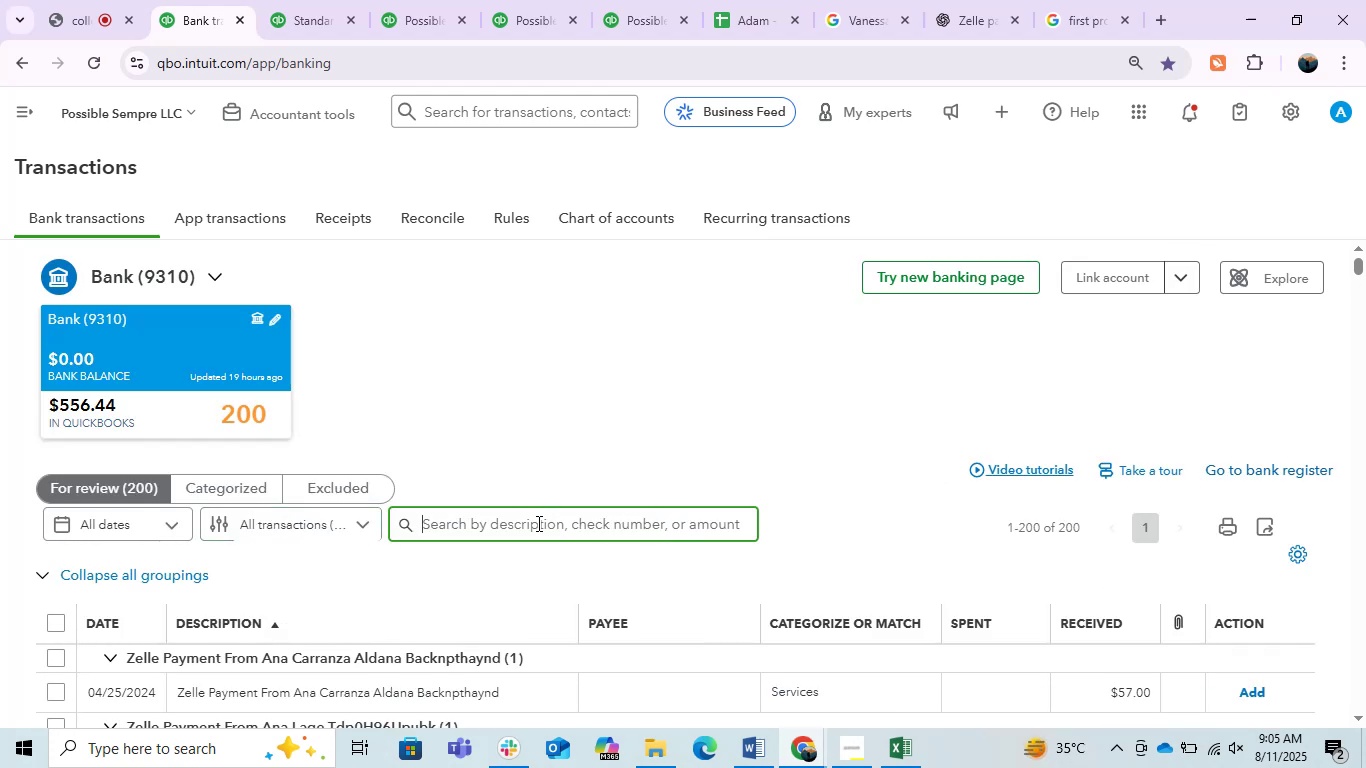 
key(Control+V)
 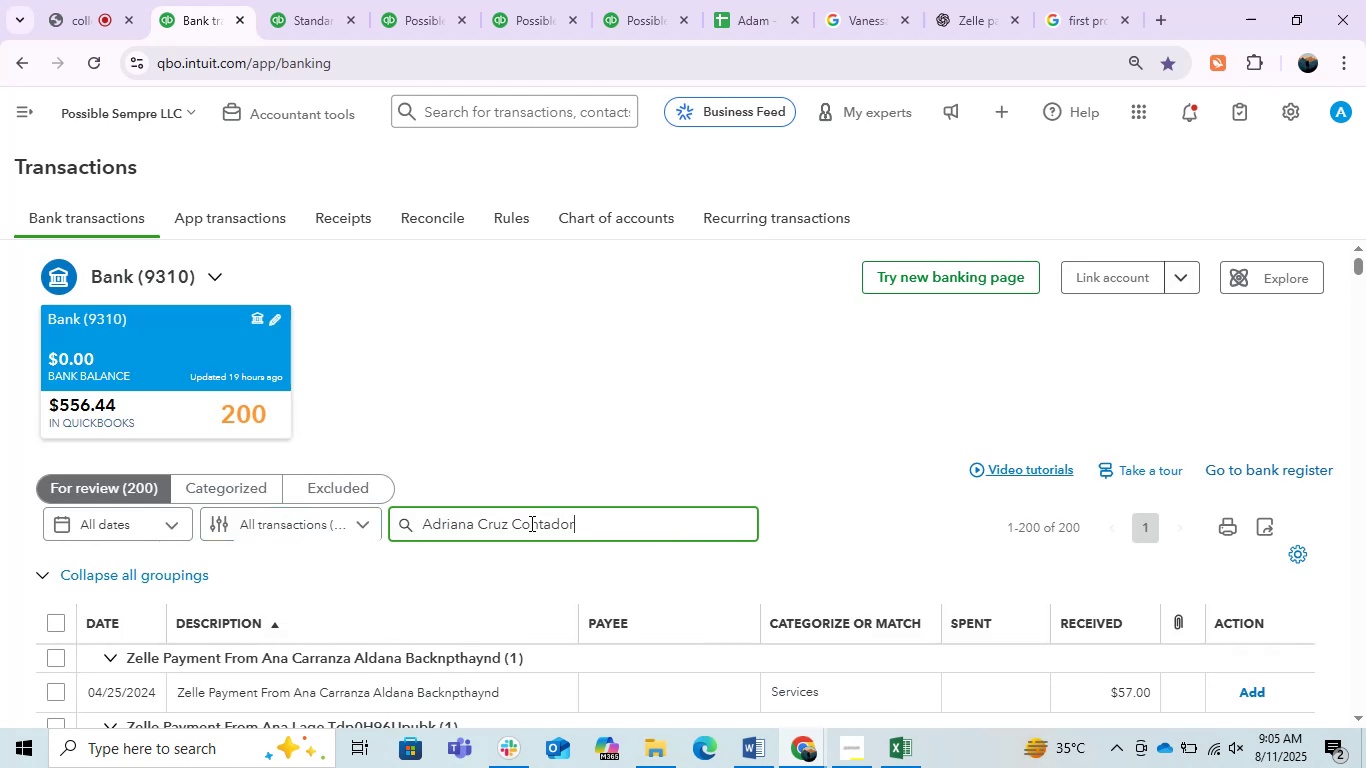 
key(Enter)
 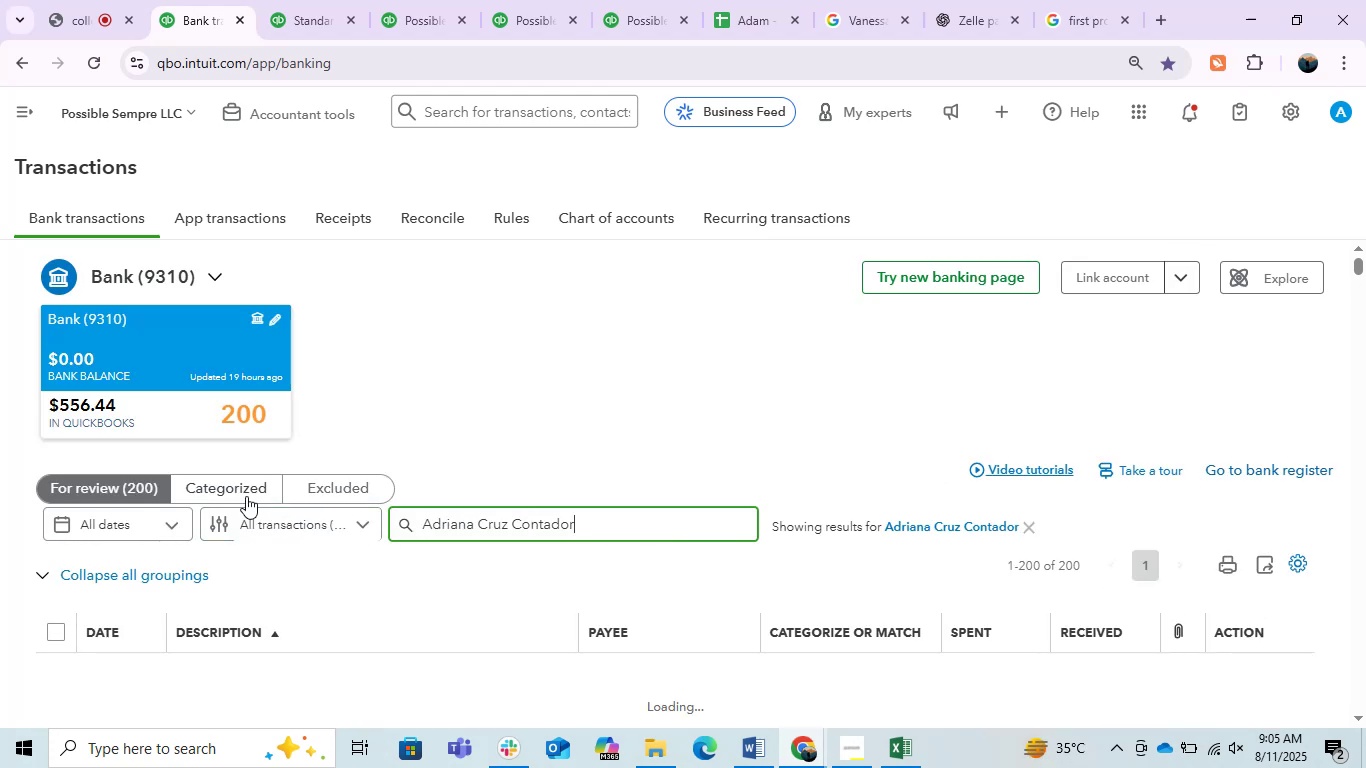 
left_click([241, 496])
 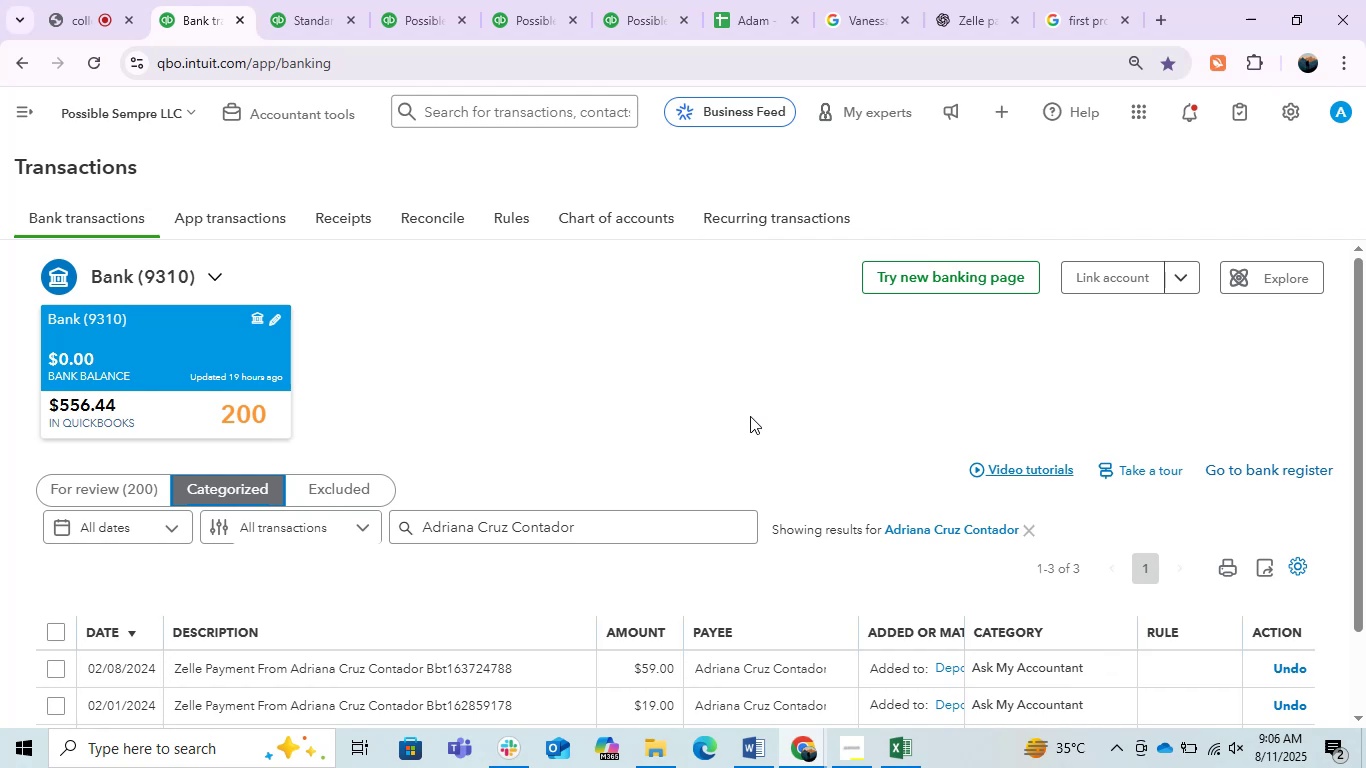 
wait(36.94)
 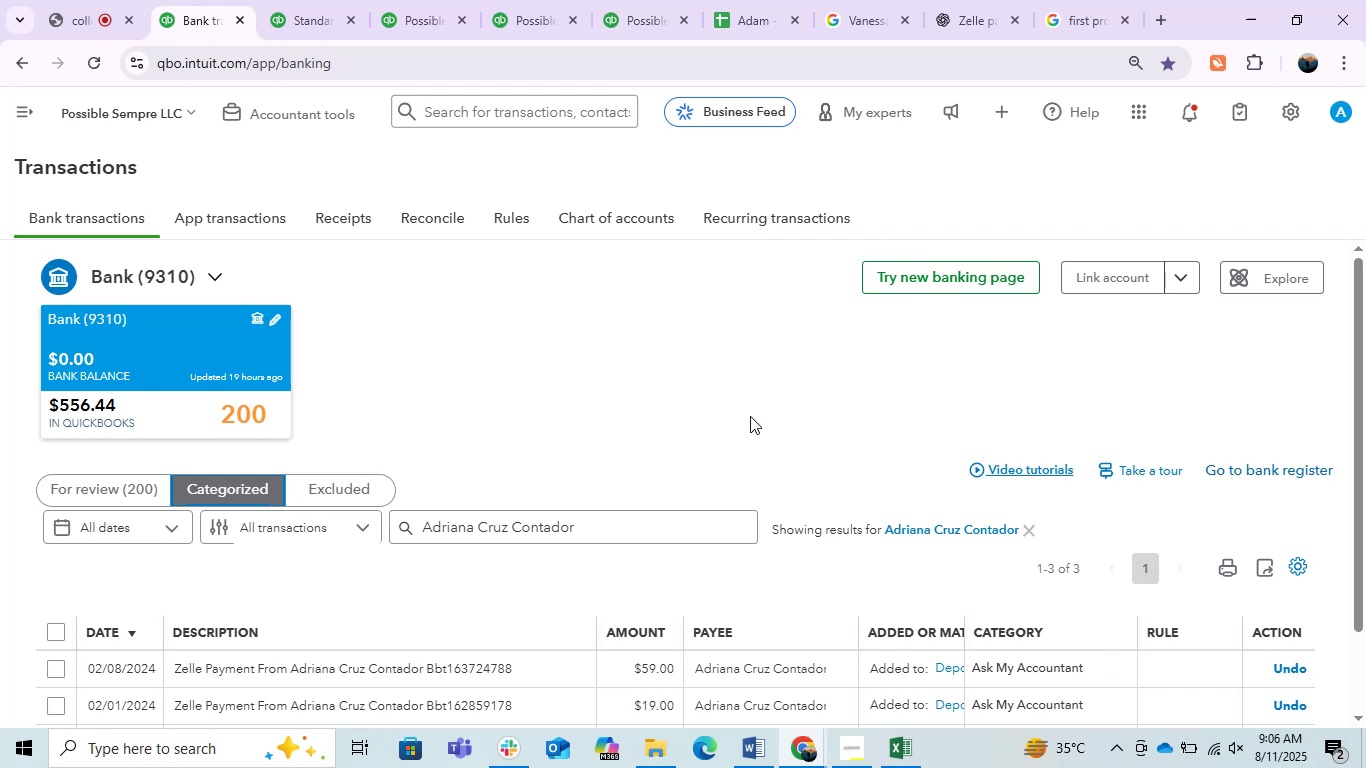 
scroll: coordinate [660, 409], scroll_direction: down, amount: 1.0
 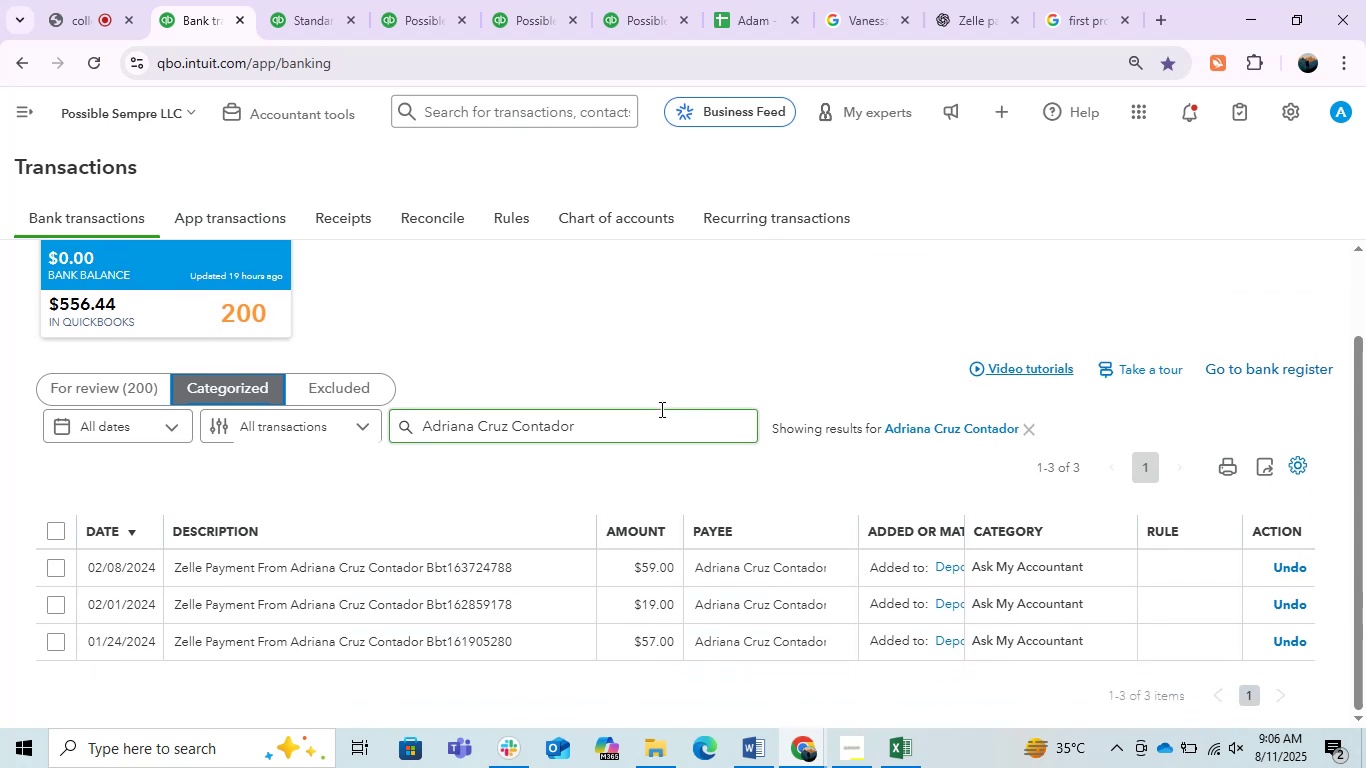 
wait(5.84)
 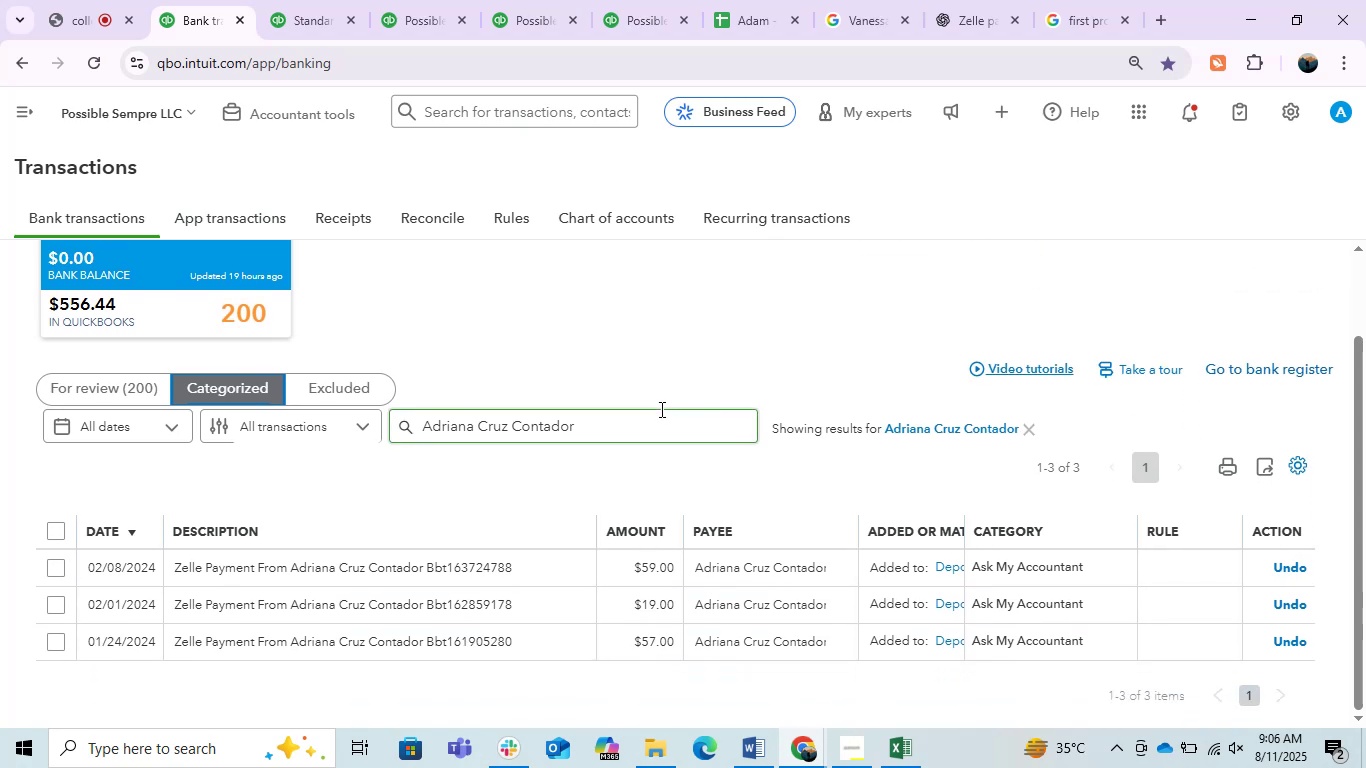 
left_click_drag(start_coordinate=[592, 537], to_coordinate=[520, 533])
 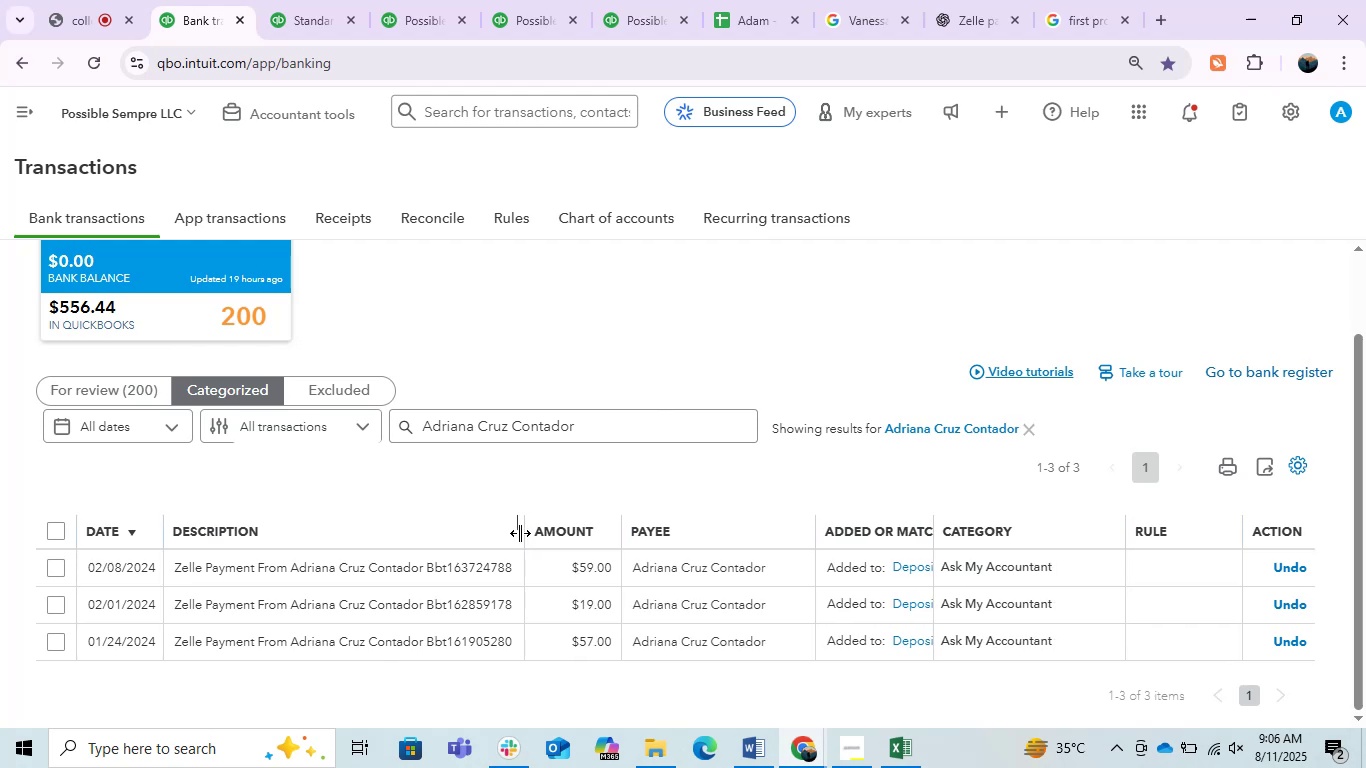 
wait(5.98)
 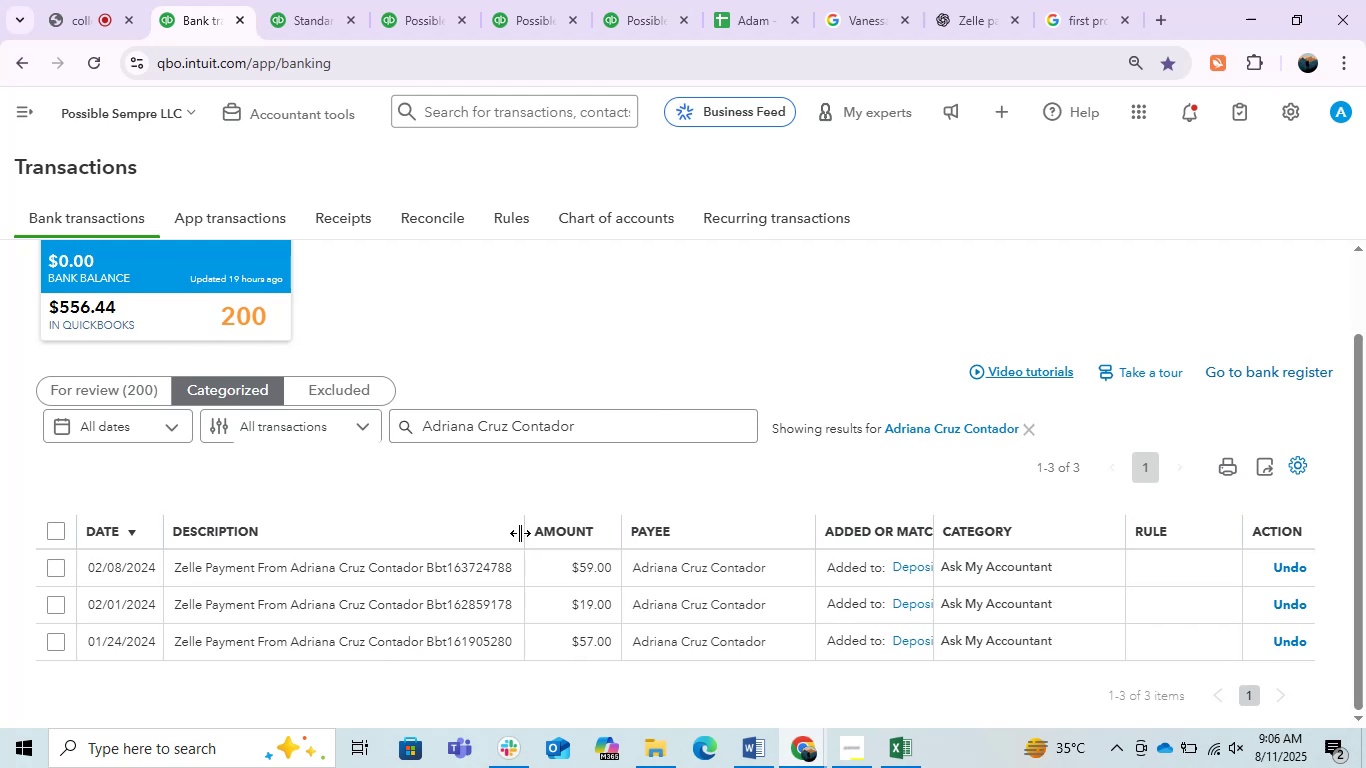 
left_click([52, 527])
 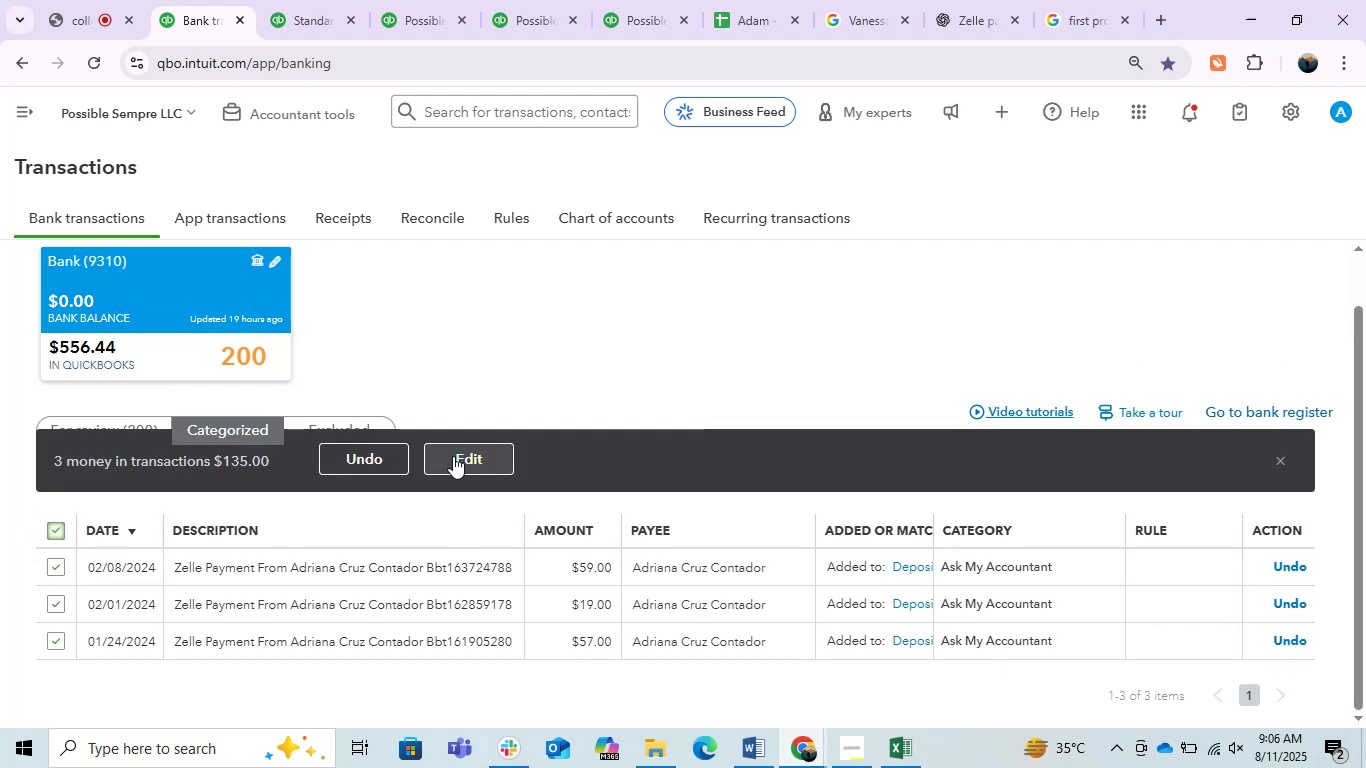 
left_click([452, 456])
 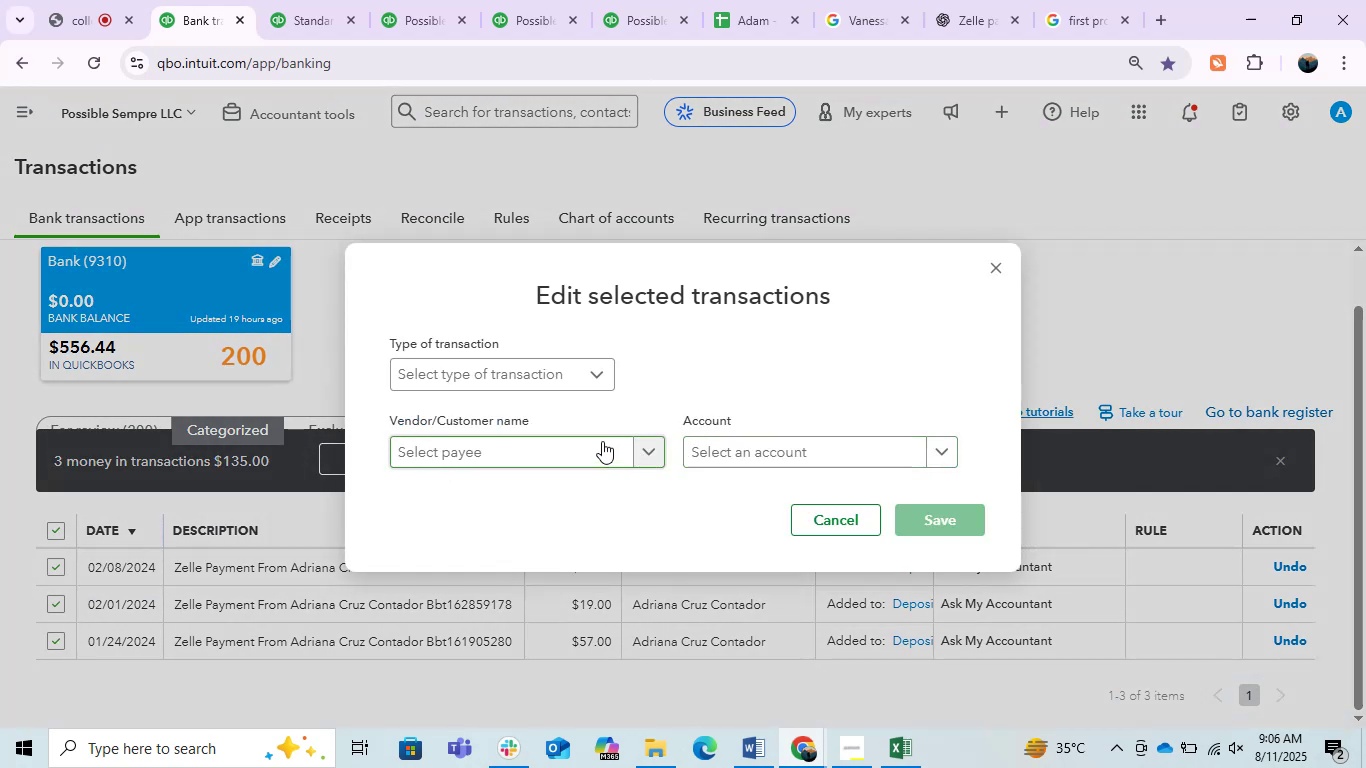 
left_click([598, 441])
 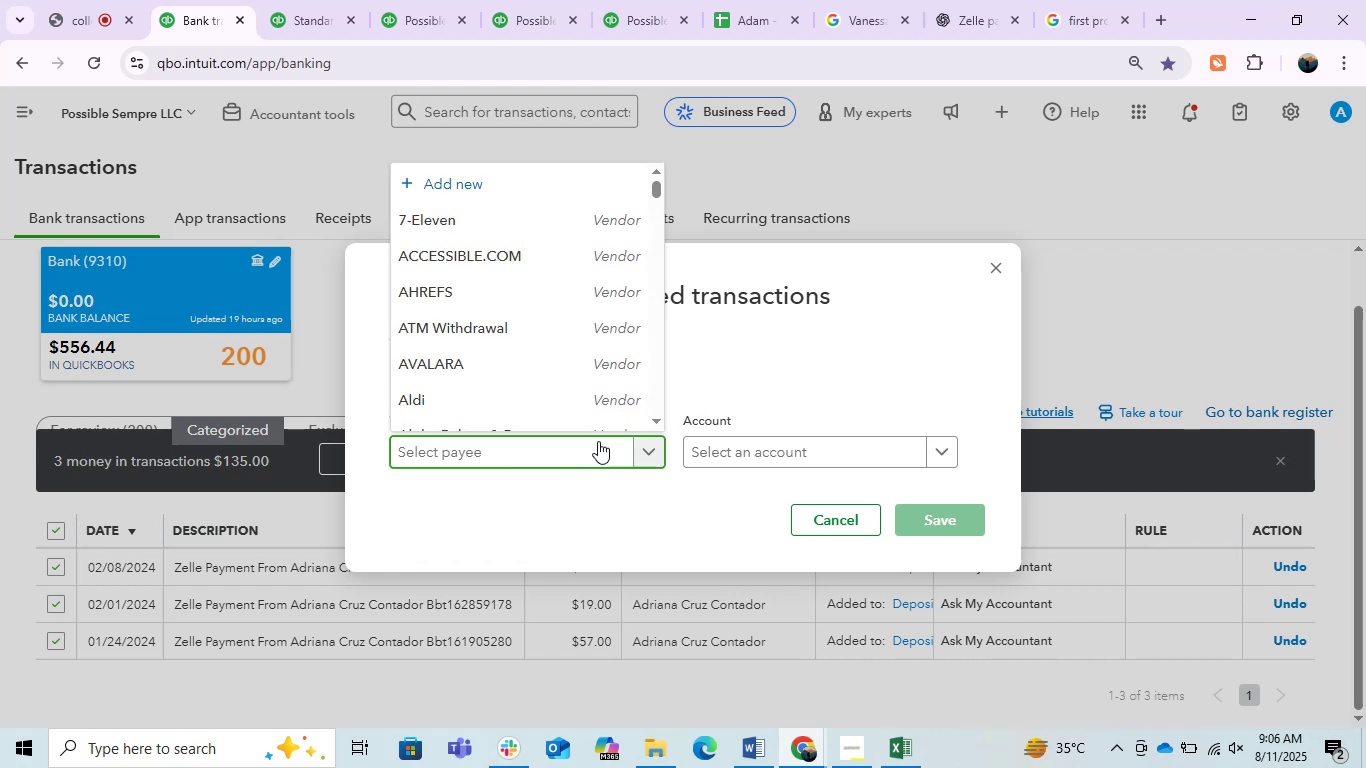 
key(Control+V)
 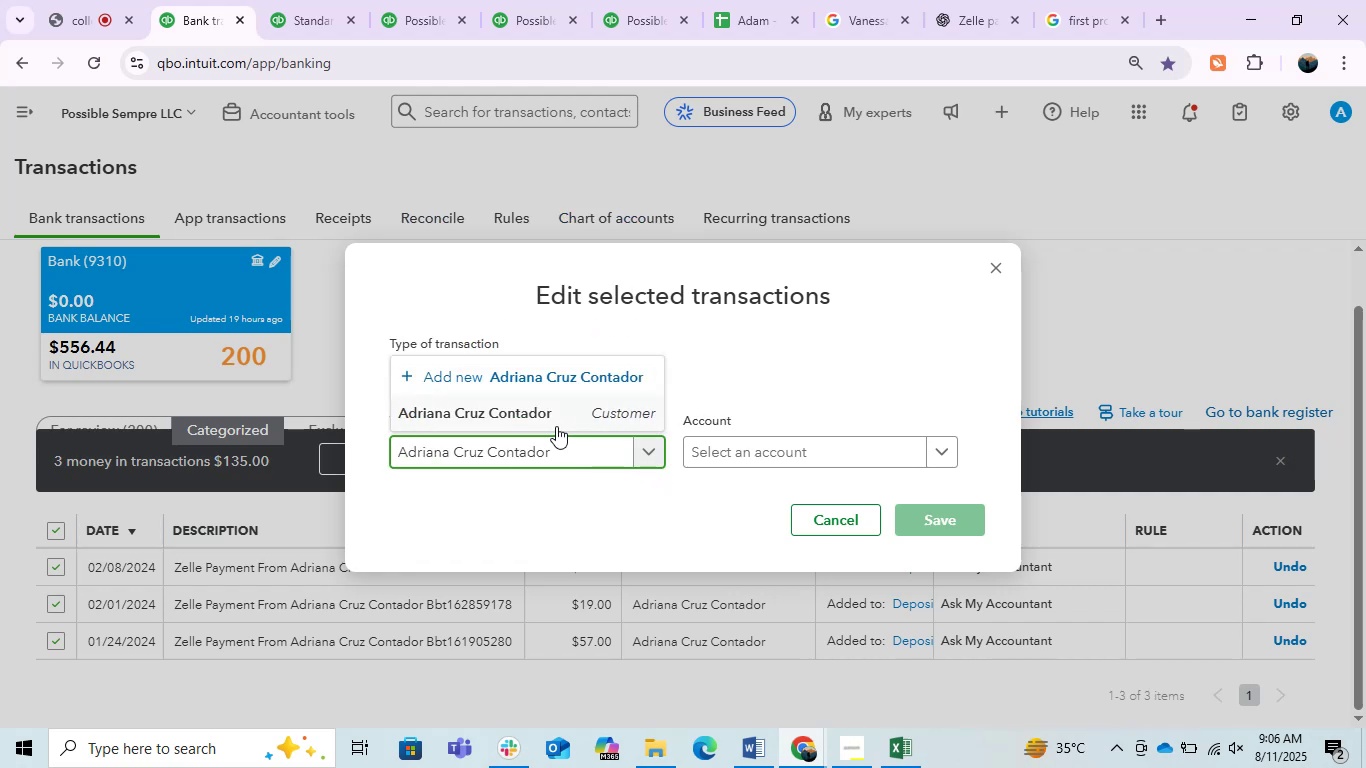 
left_click([547, 415])
 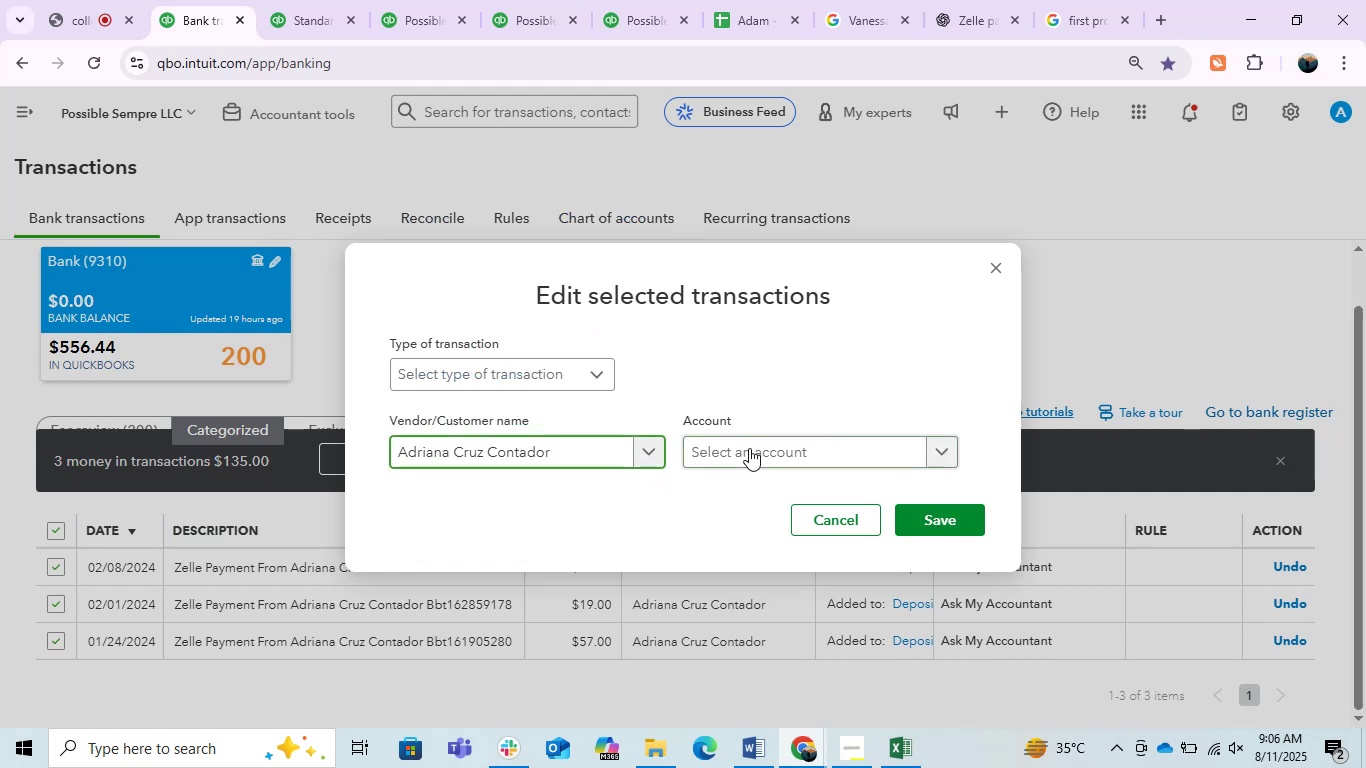 
left_click([751, 449])
 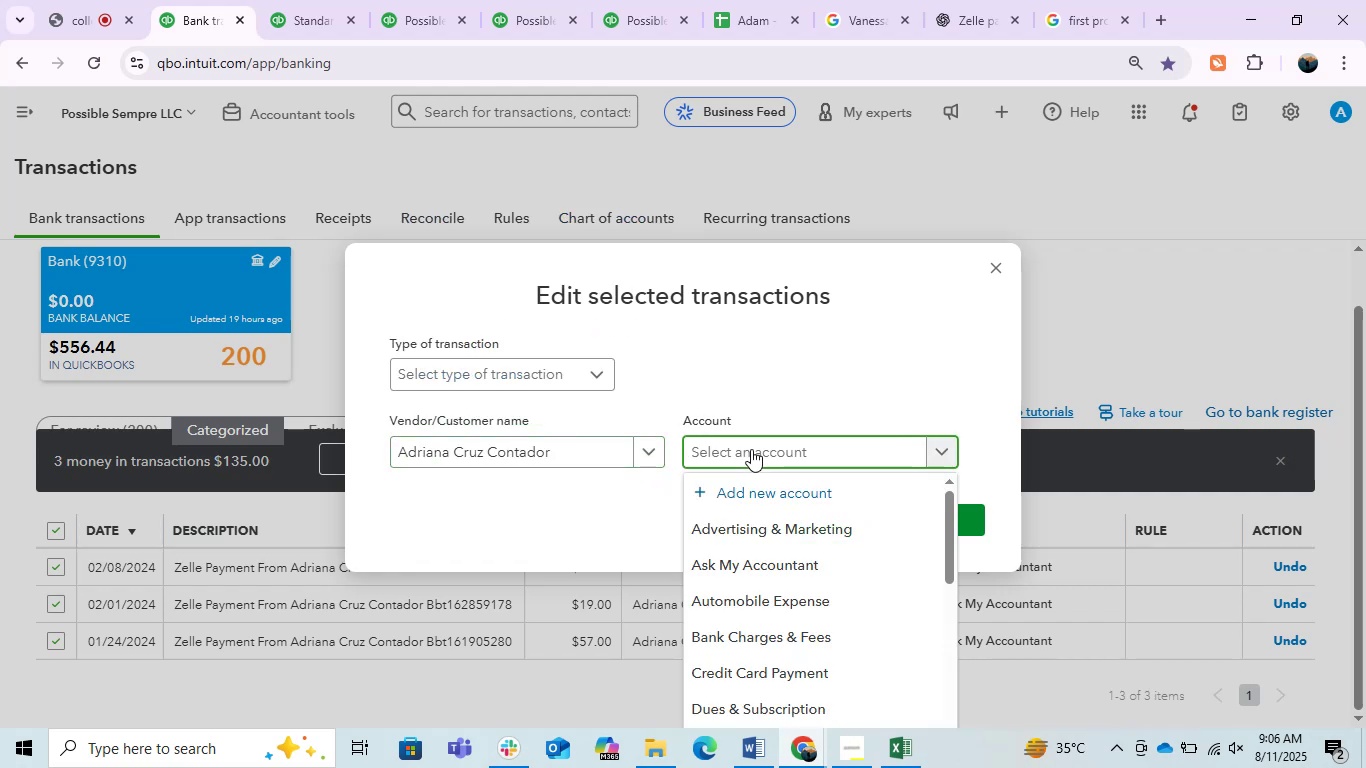 
type(Incon)
key(Backspace)
 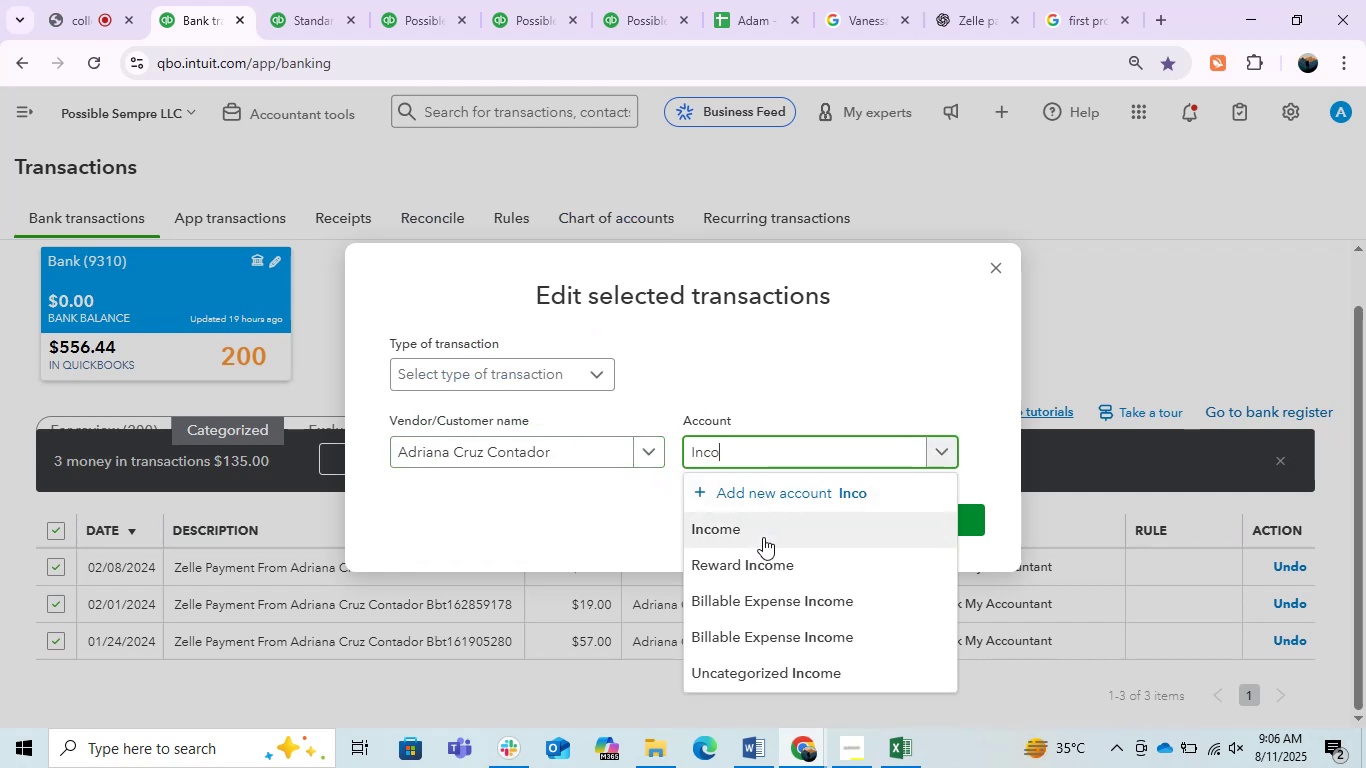 
left_click([762, 537])
 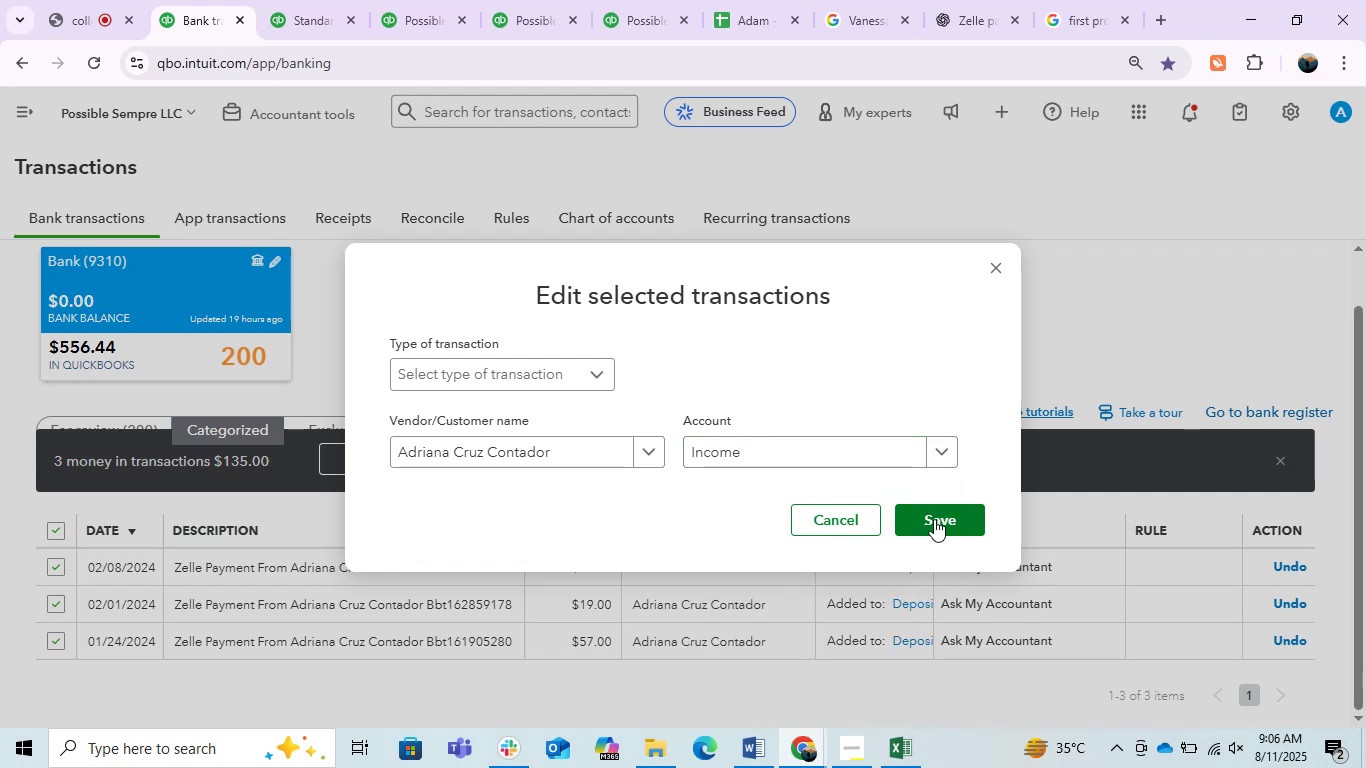 
left_click([934, 519])
 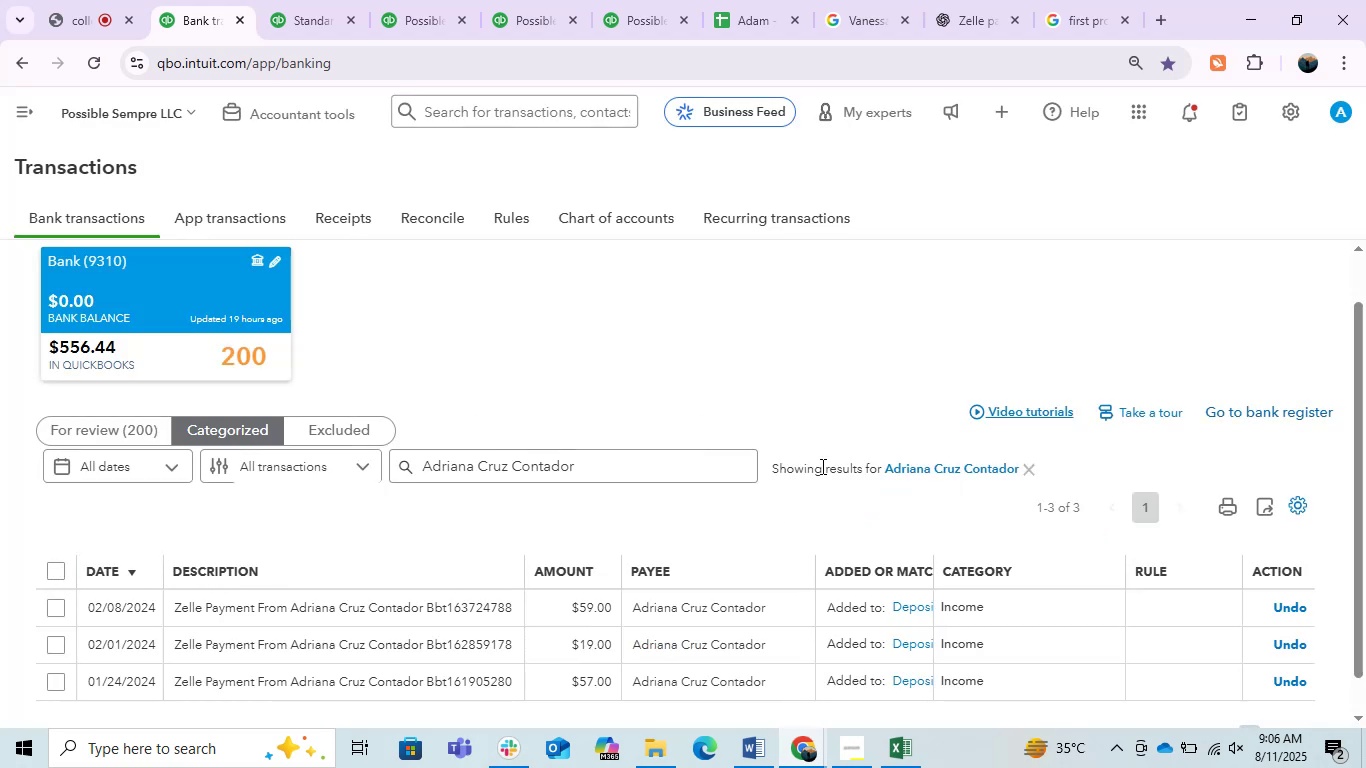 
wait(6.73)
 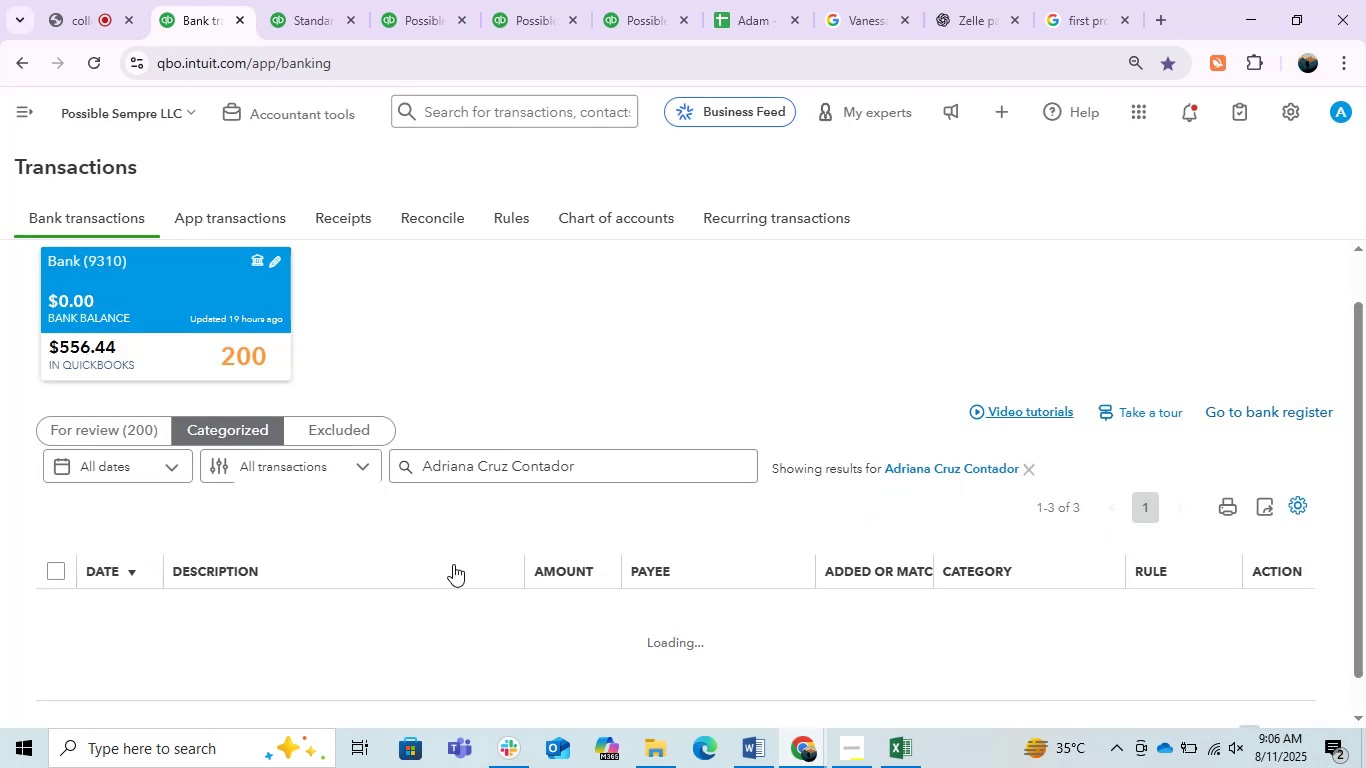 
left_click([1029, 468])
 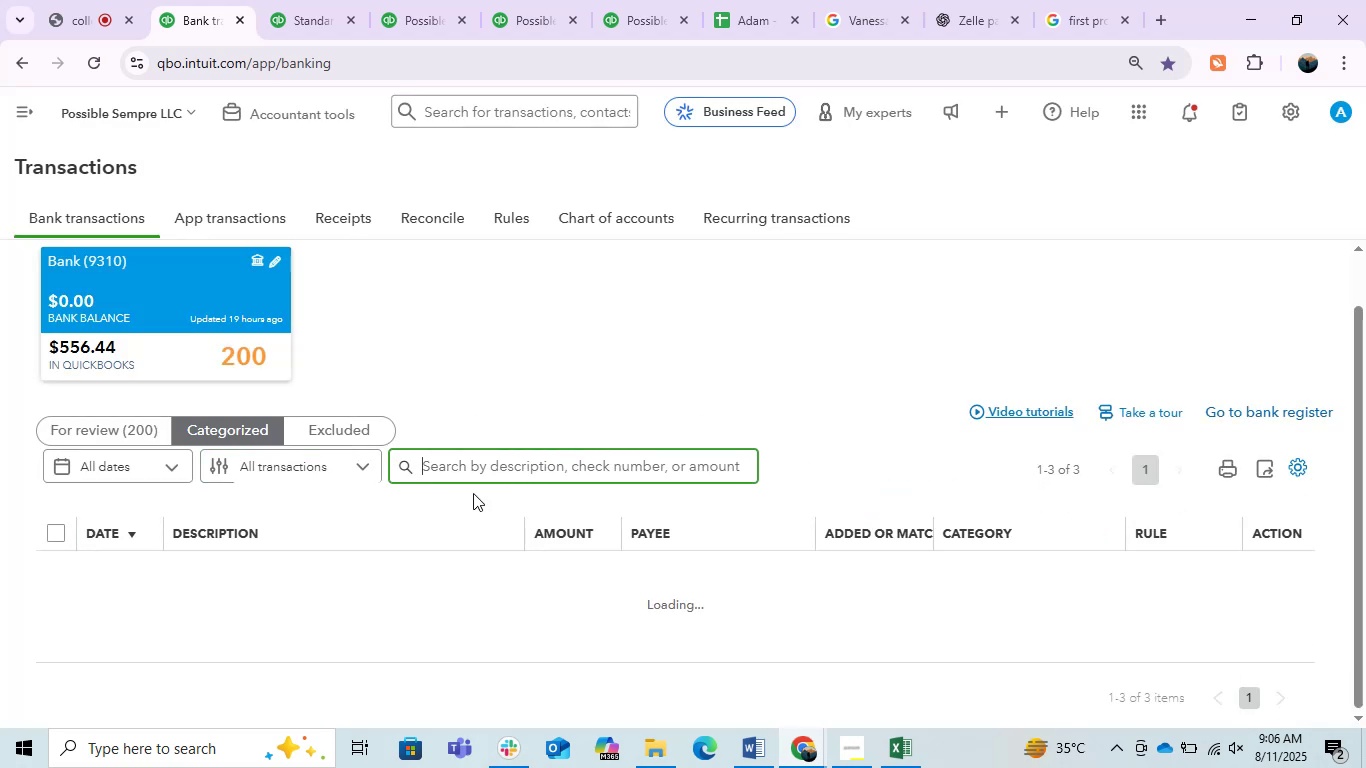 
mouse_move([172, 441])
 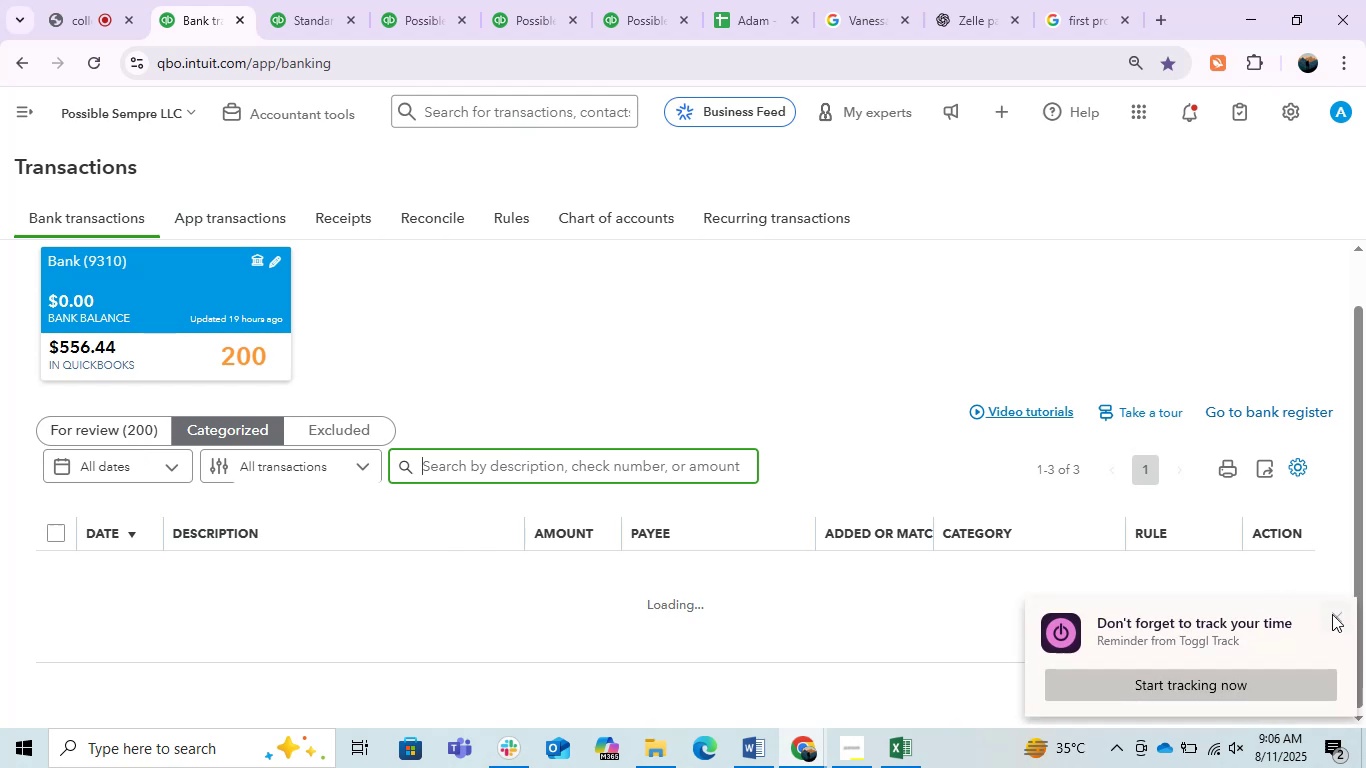 
left_click([1338, 614])
 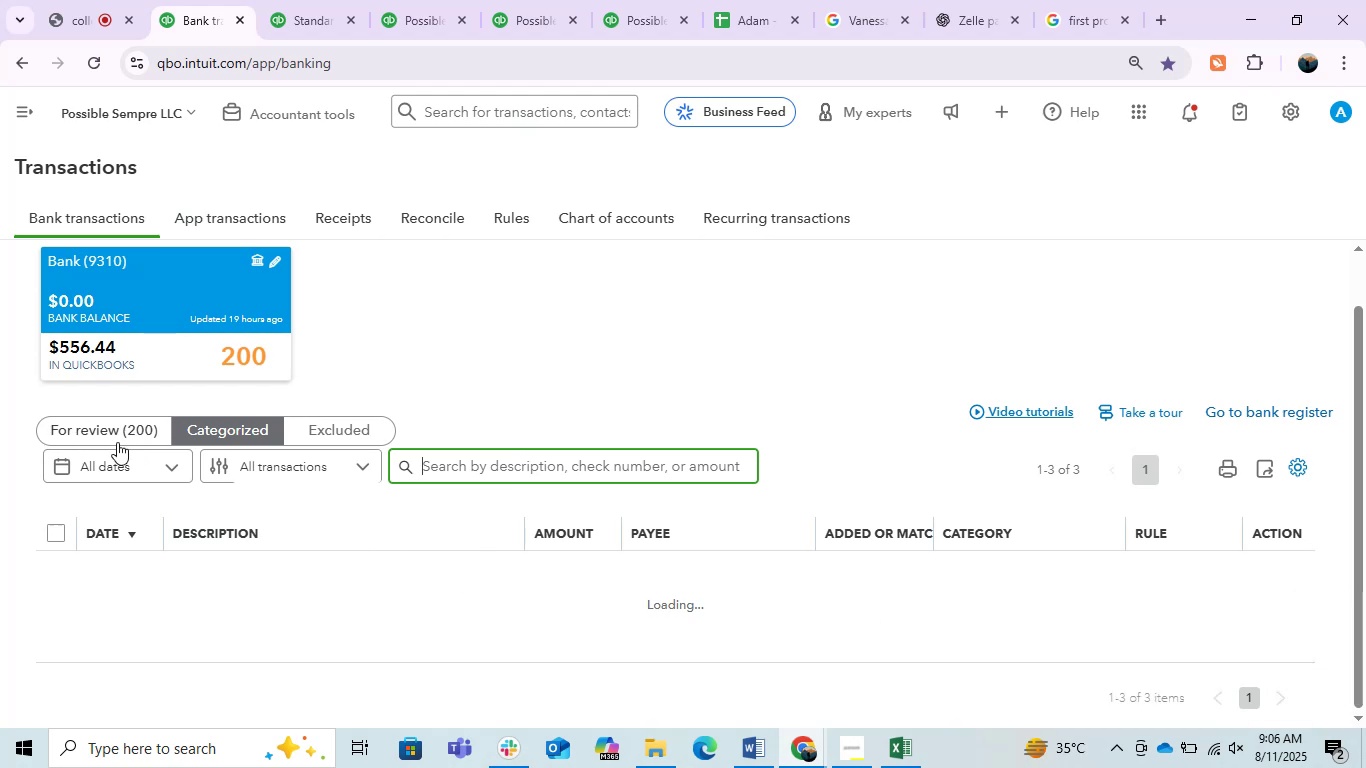 
left_click([115, 431])
 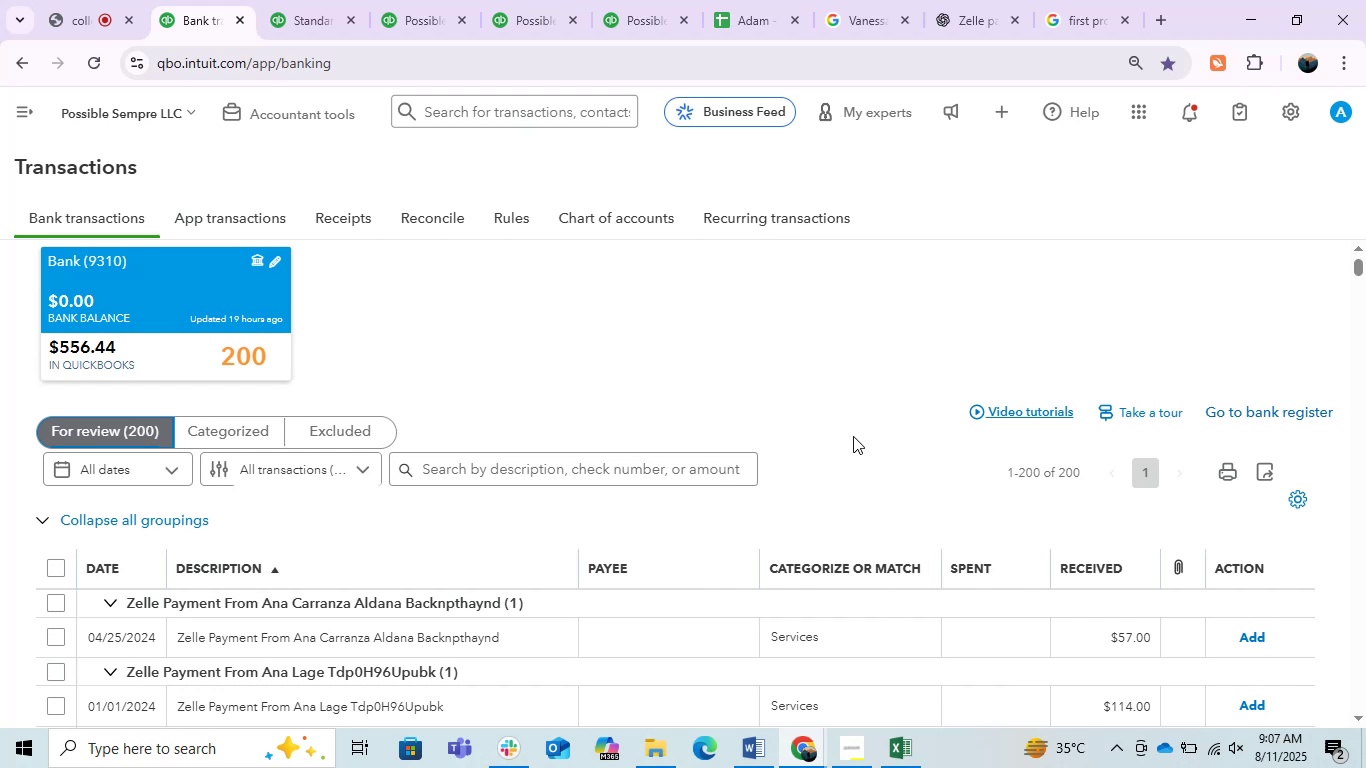 
wait(49.64)
 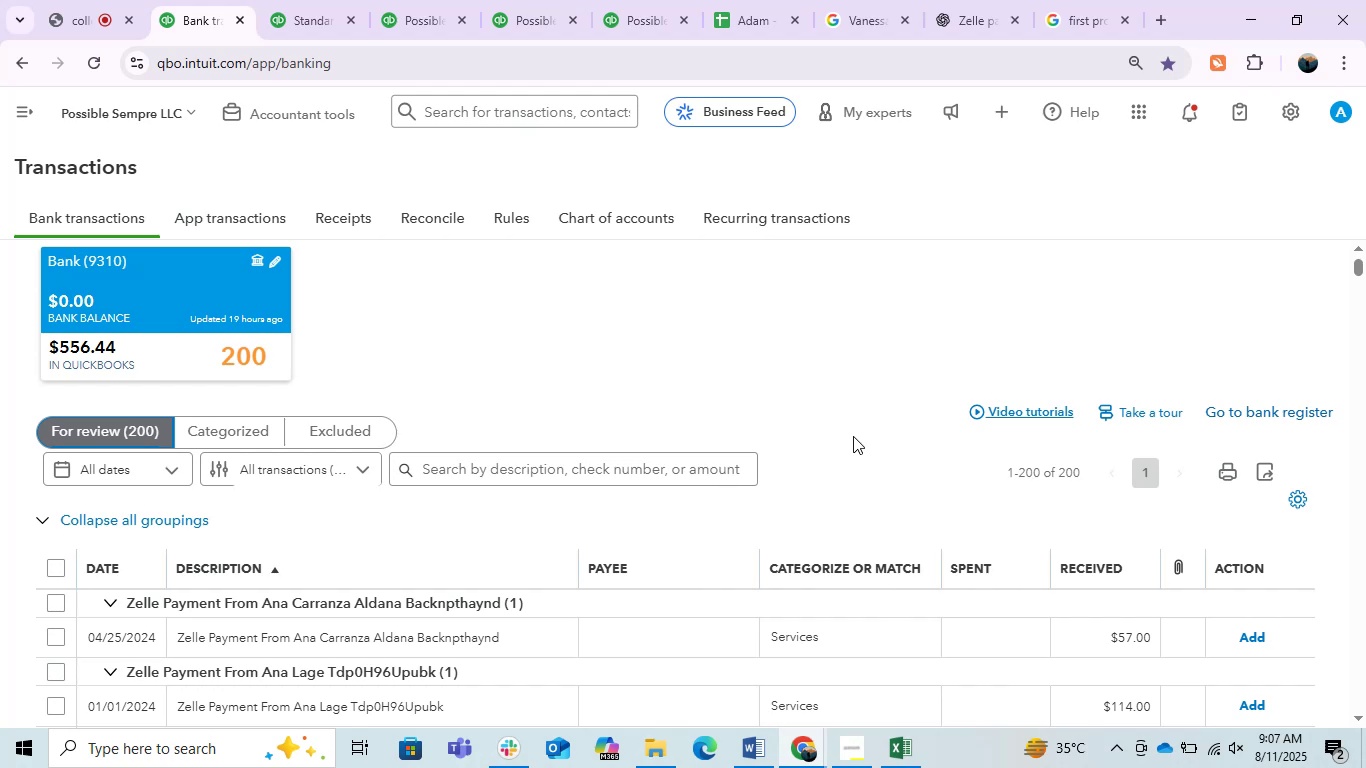 
scroll: coordinate [899, 394], scroll_direction: down, amount: 3.0
 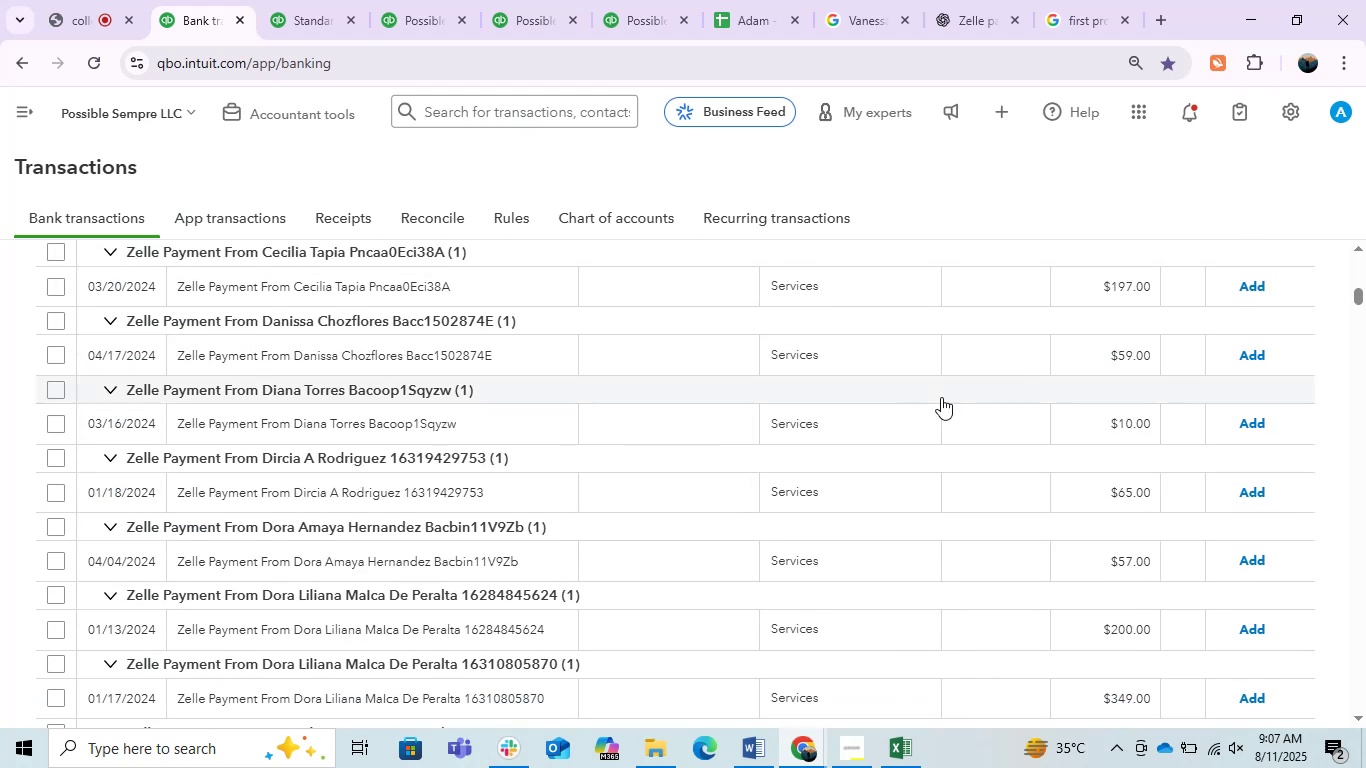 
scroll: coordinate [720, 497], scroll_direction: up, amount: 3.0
 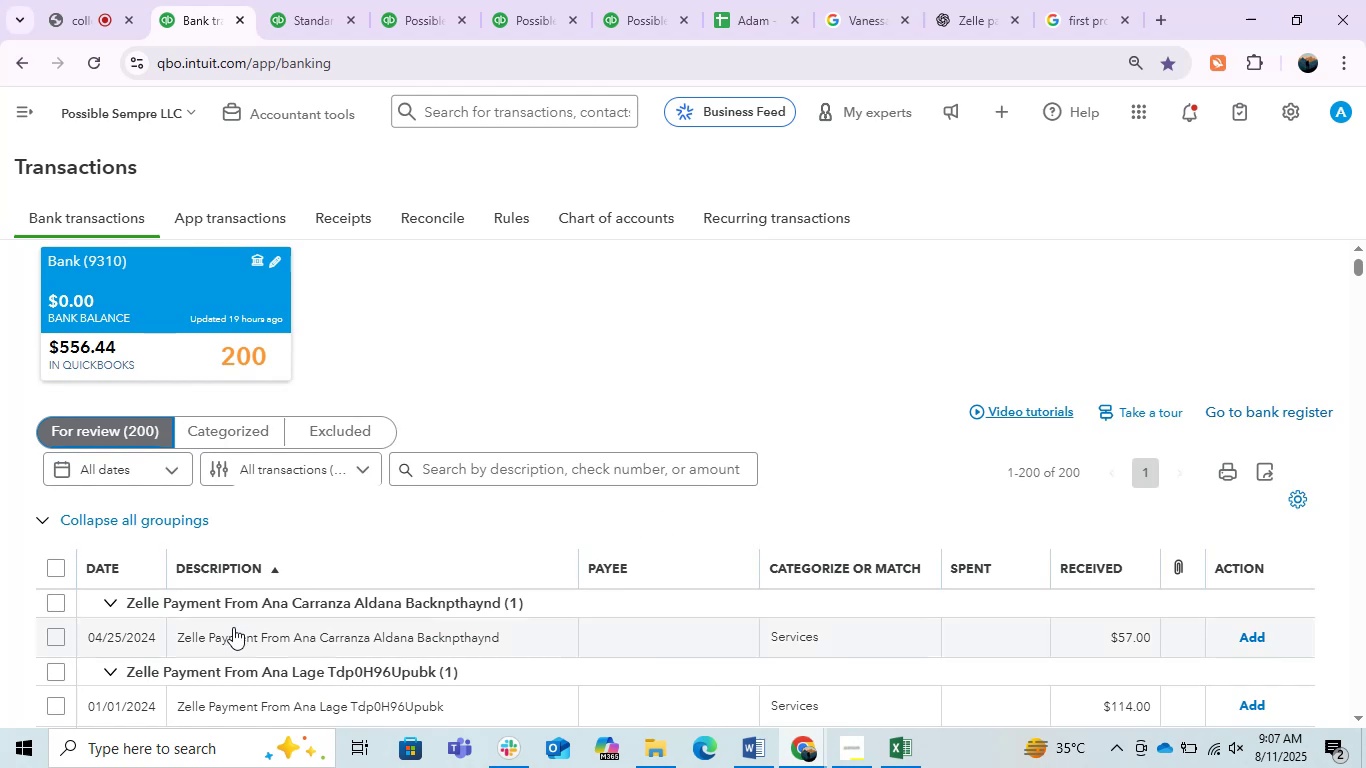 
scroll: coordinate [429, 591], scroll_direction: down, amount: 4.0
 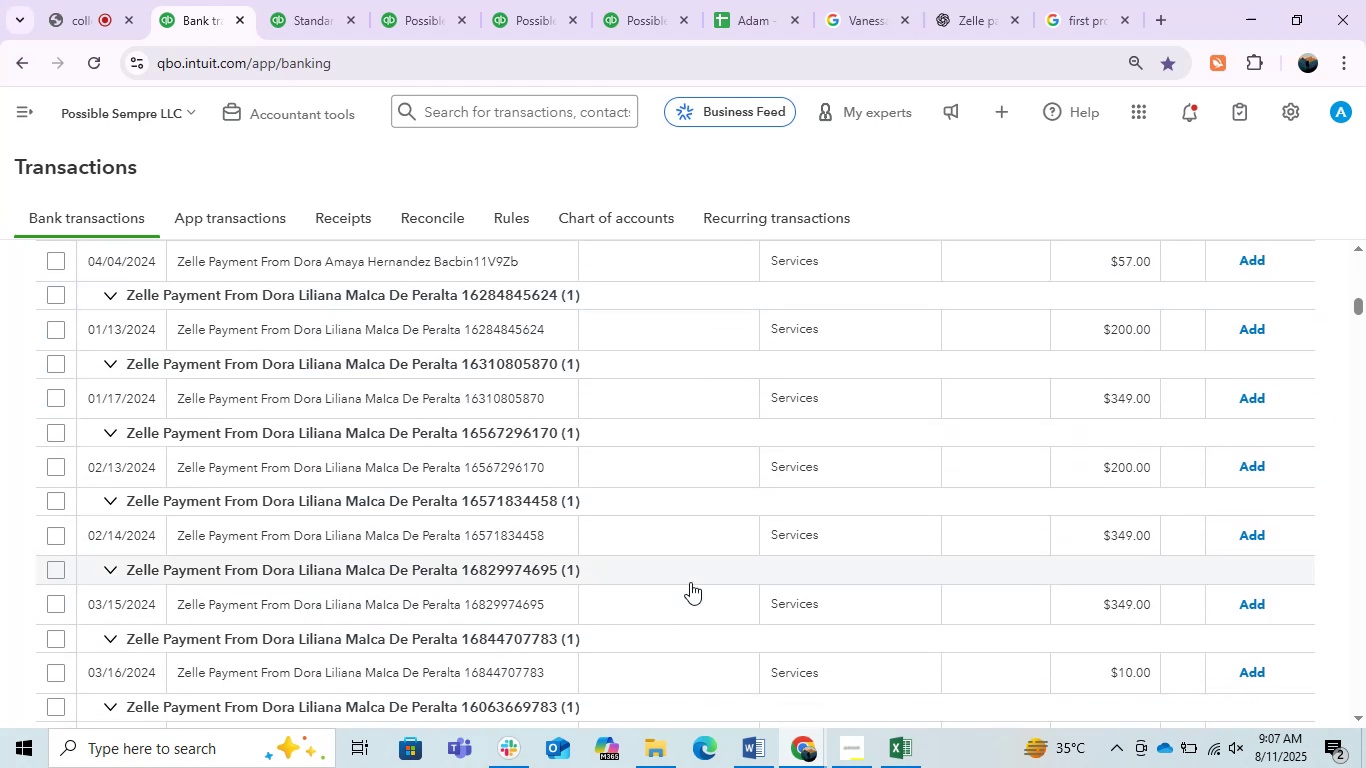 
mouse_move([445, 631])
 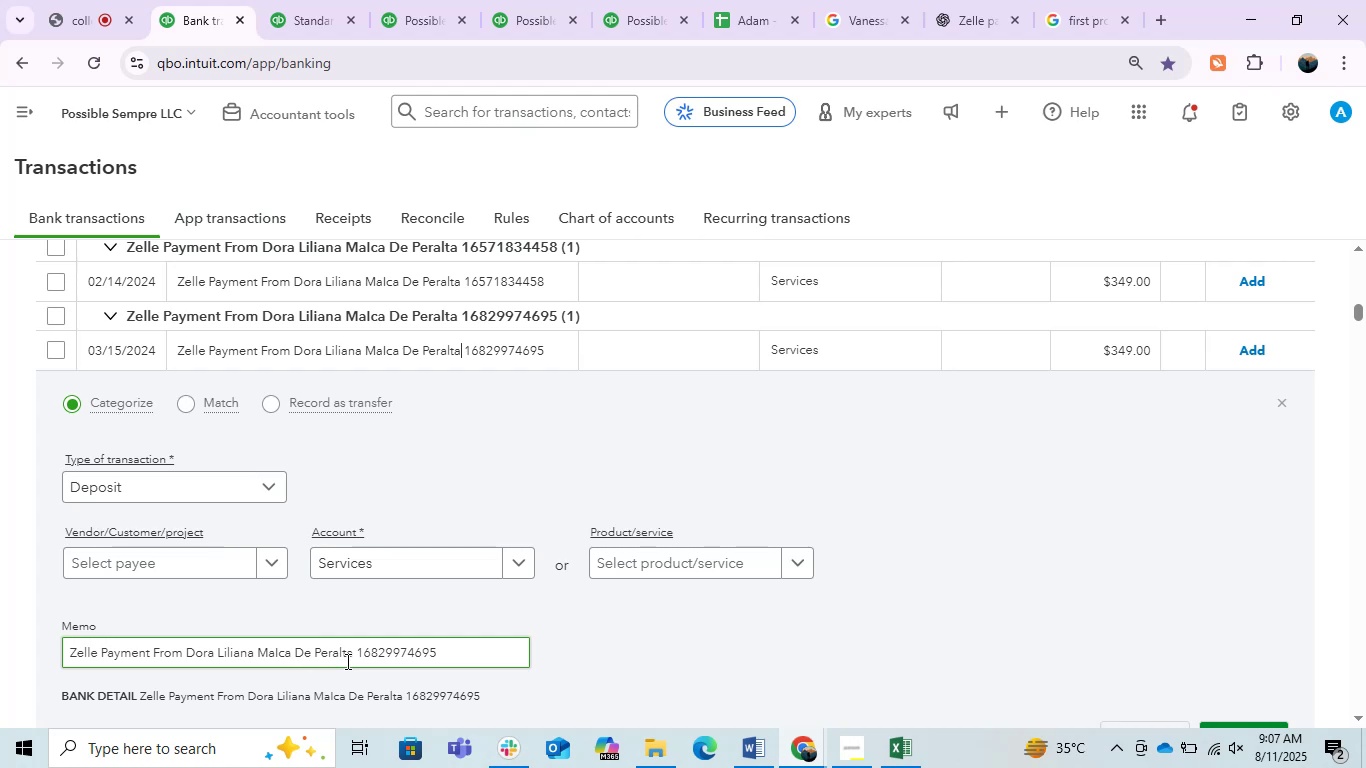 
left_click_drag(start_coordinate=[355, 661], to_coordinate=[258, 665])
 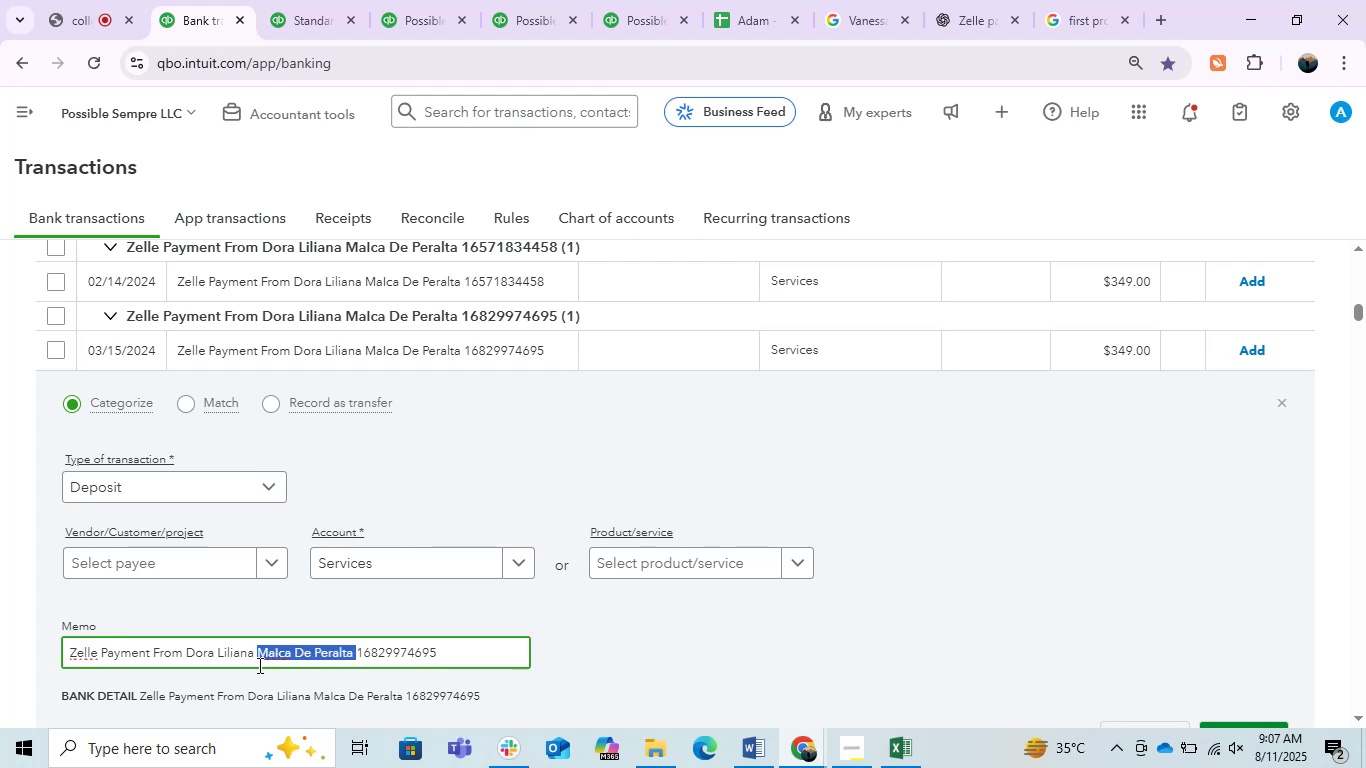 
key(Control+C)
 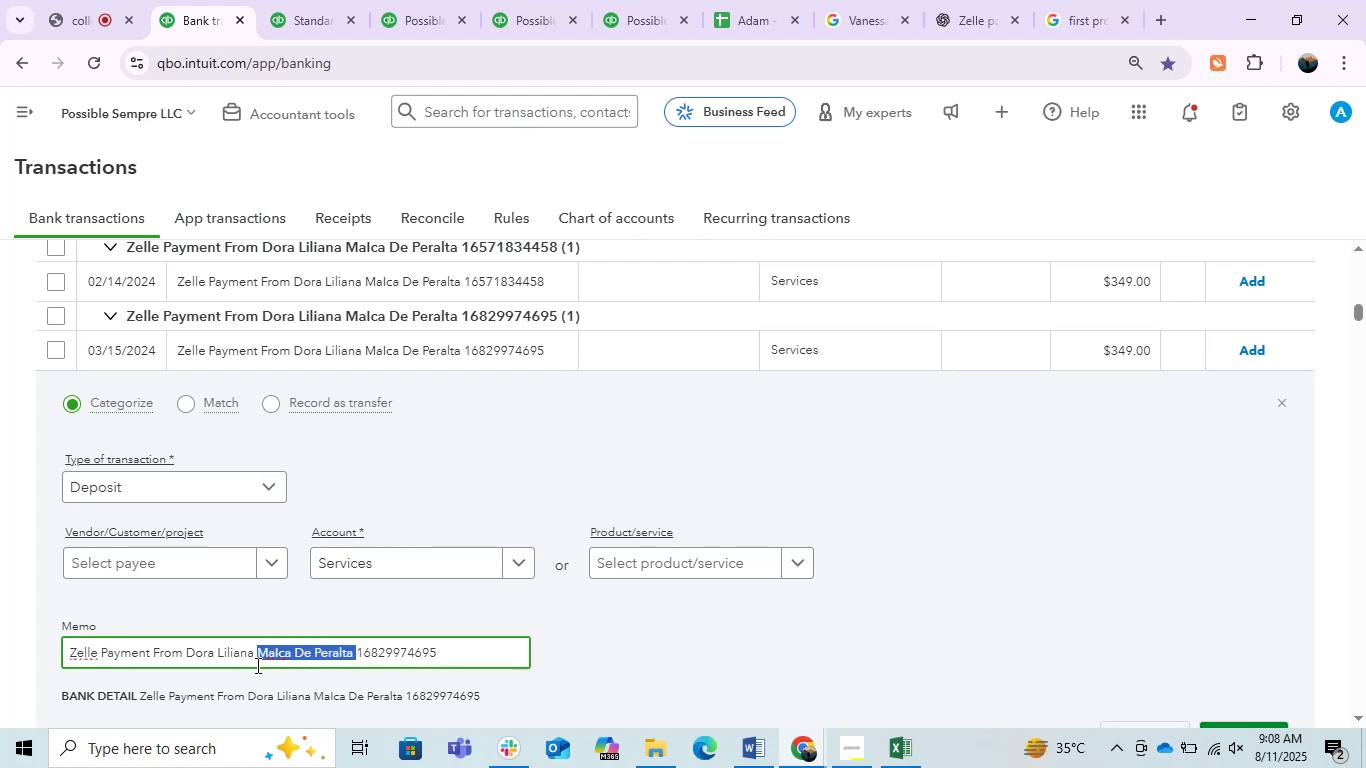 
key(Control+C)
 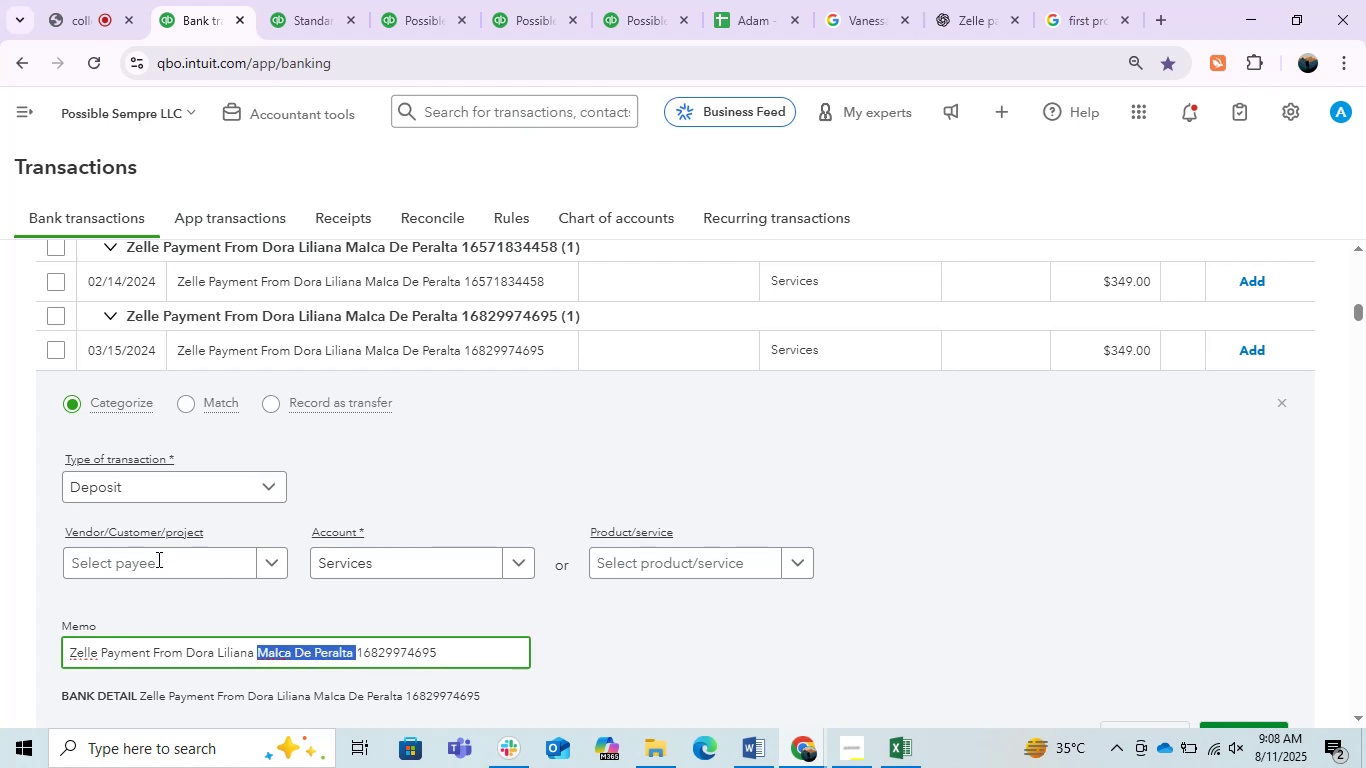 
left_click([155, 559])
 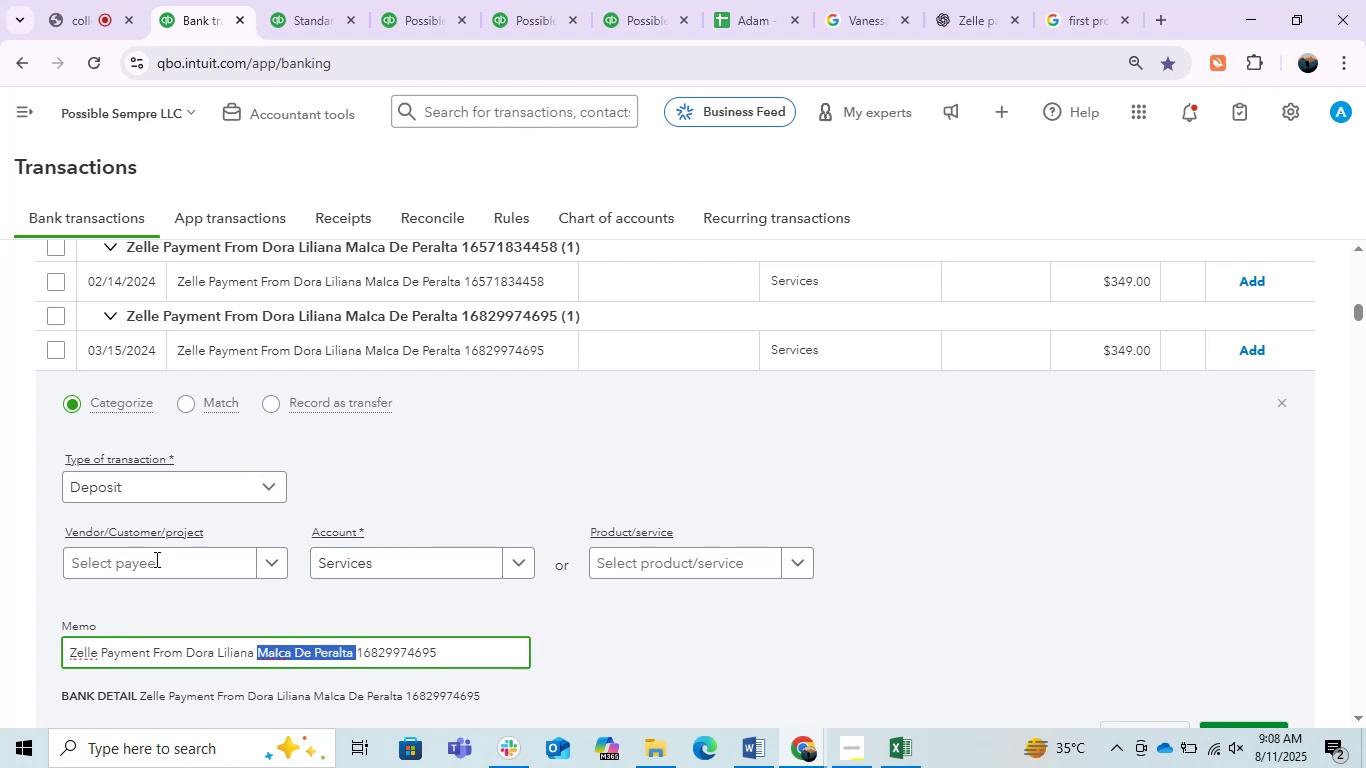 
key(Control+ControlLeft)
 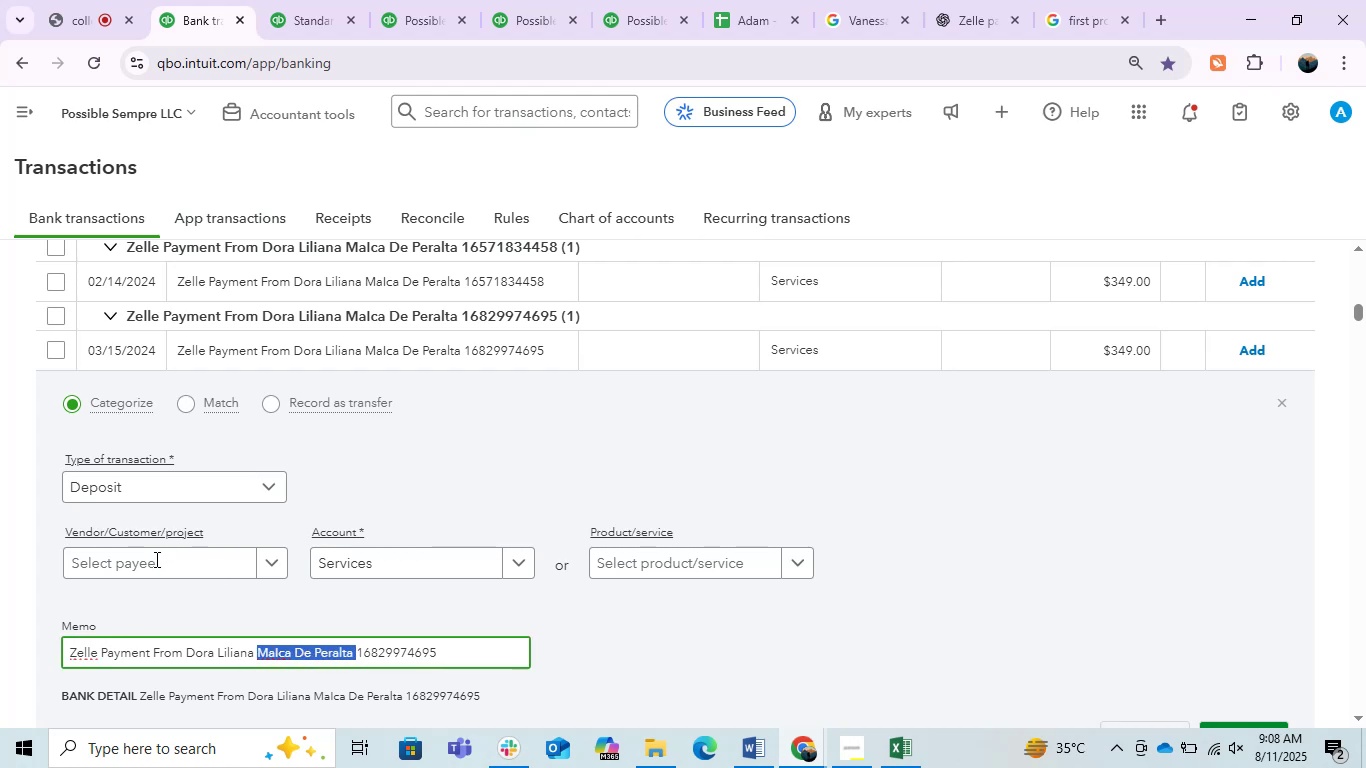 
key(Control+V)
 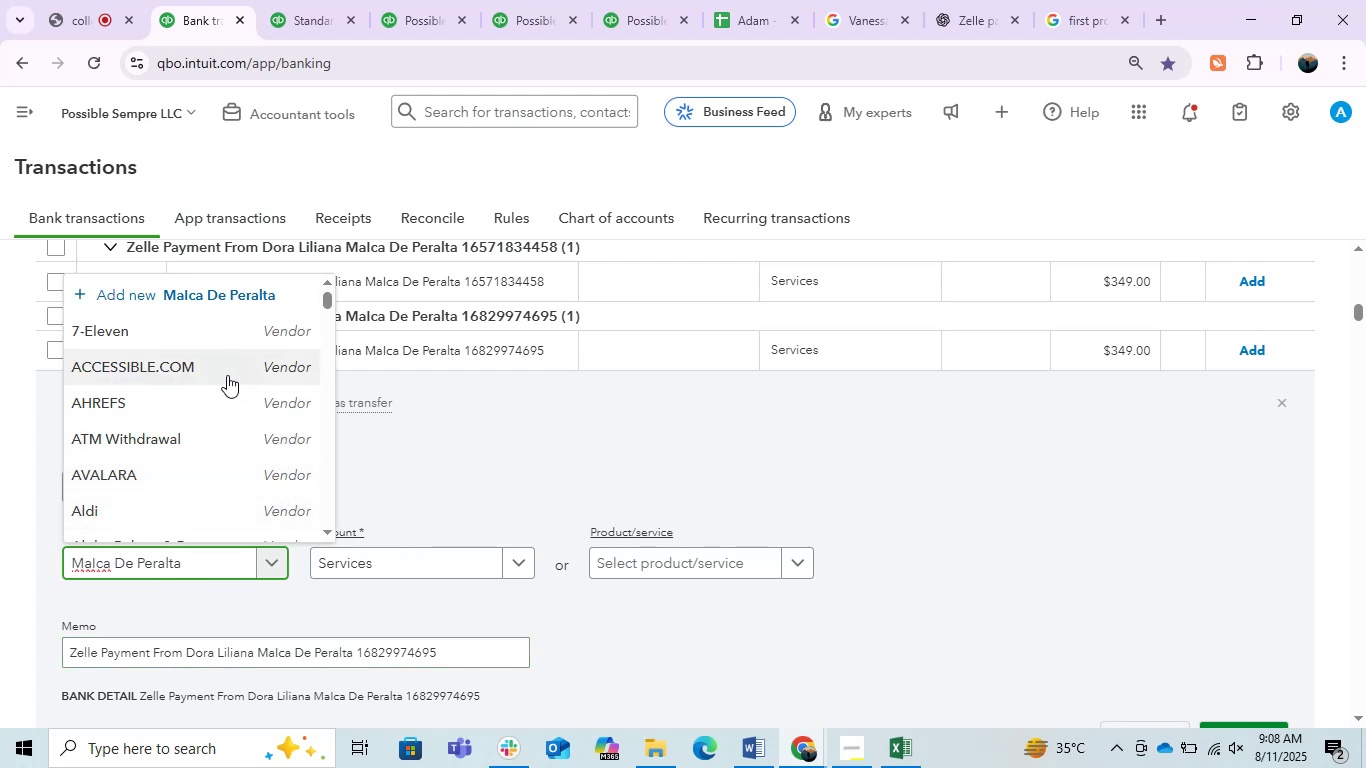 
left_click([227, 523])
 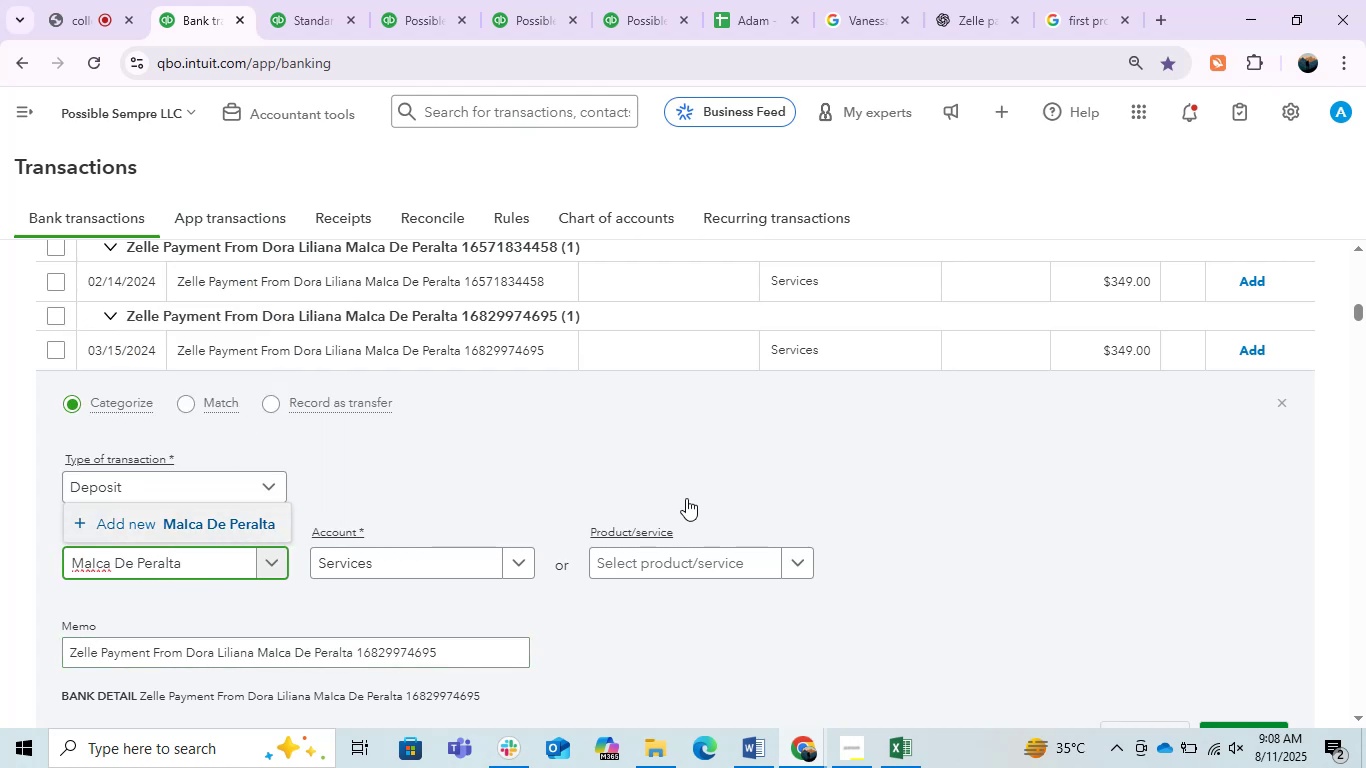 
mouse_move([138, 262])
 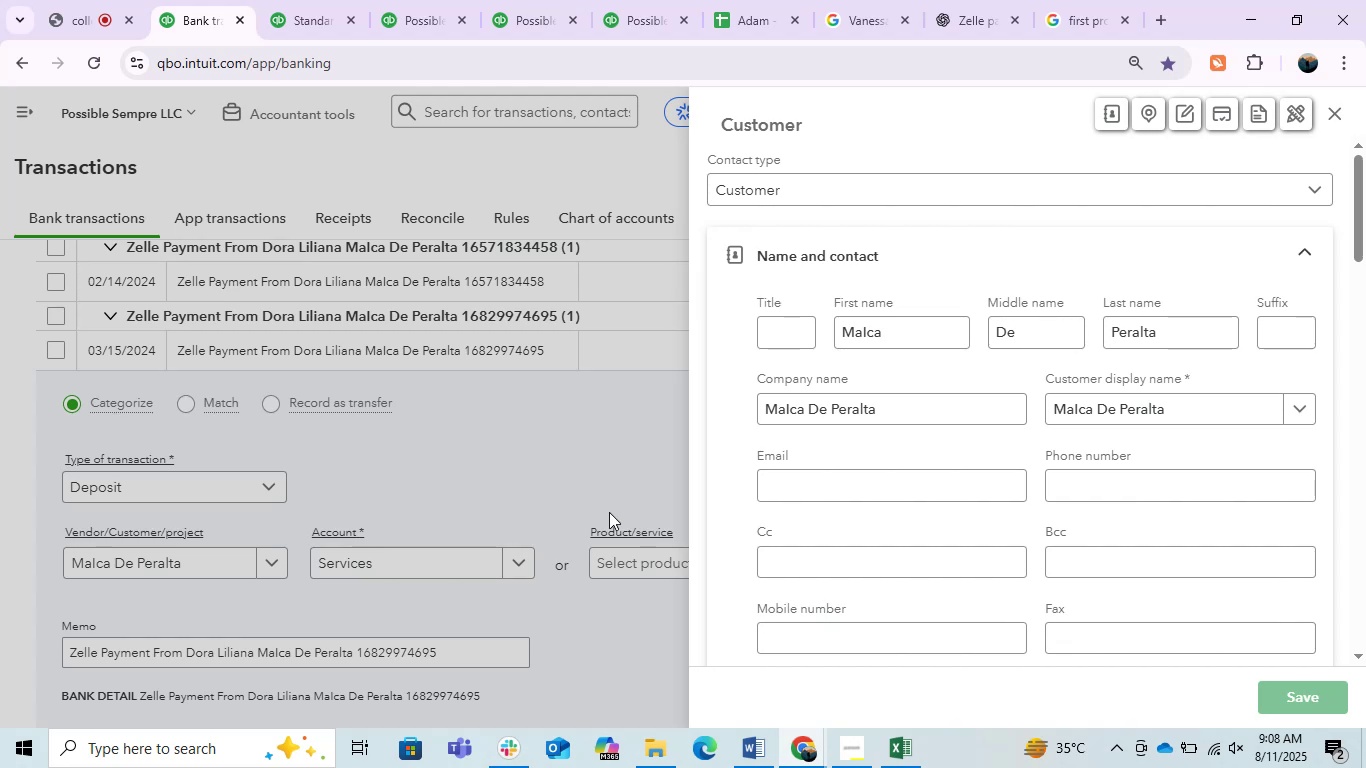 
wait(6.67)
 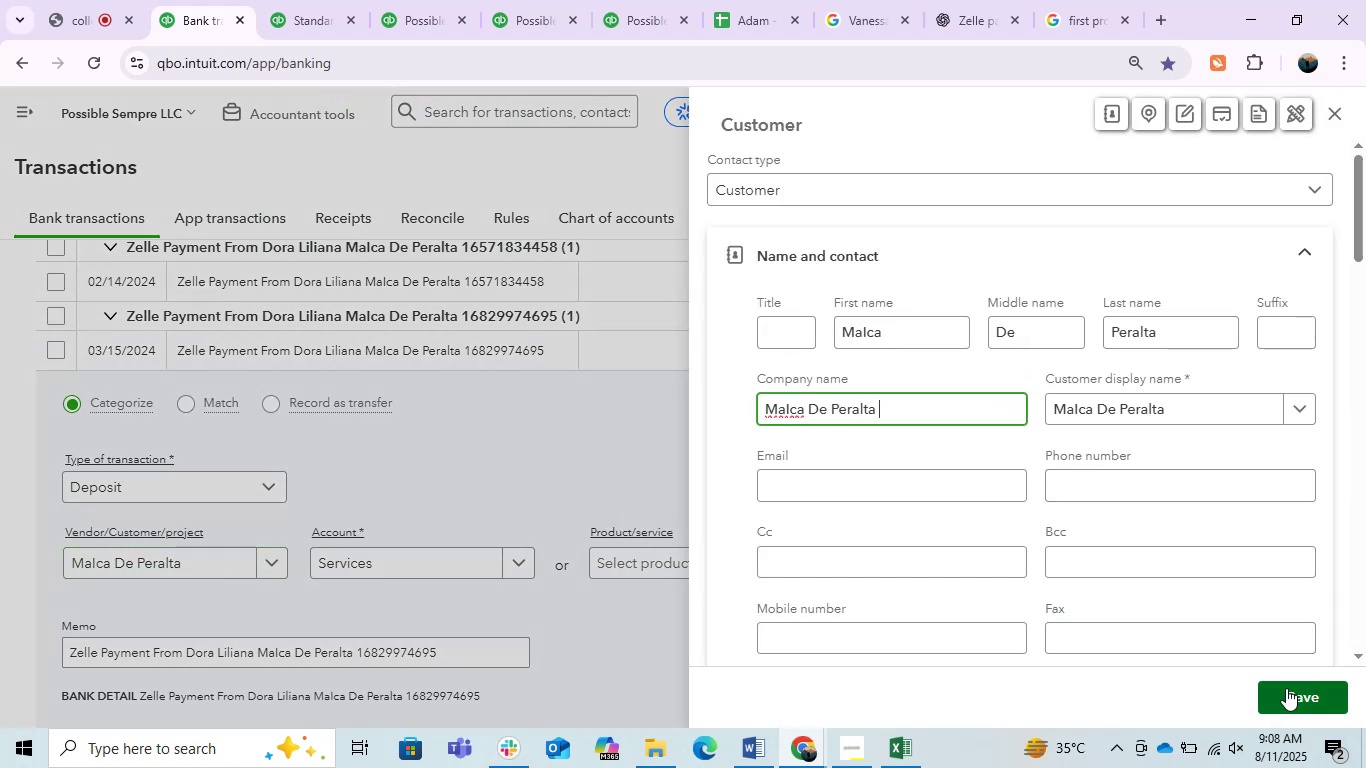 
left_click([453, 551])
 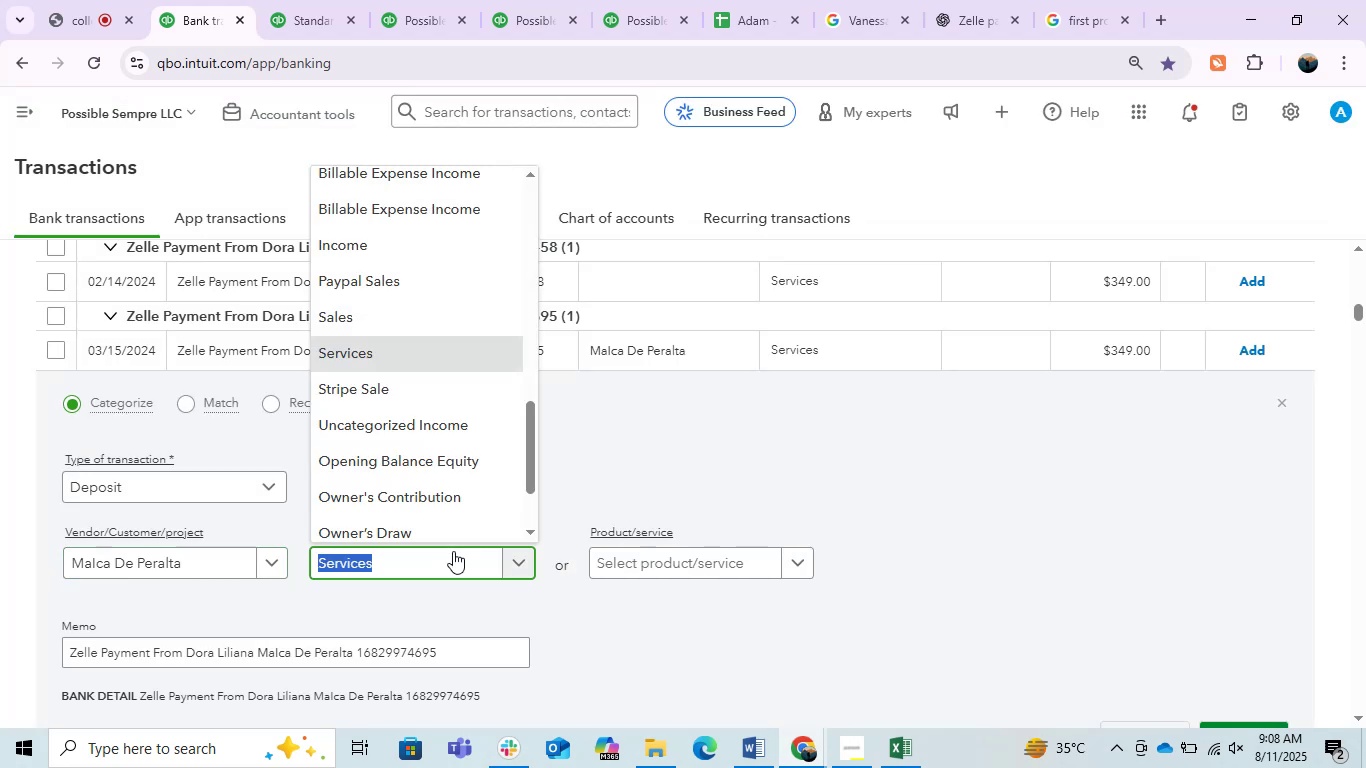 
type(Inv)
key(Backspace)
type(come)
 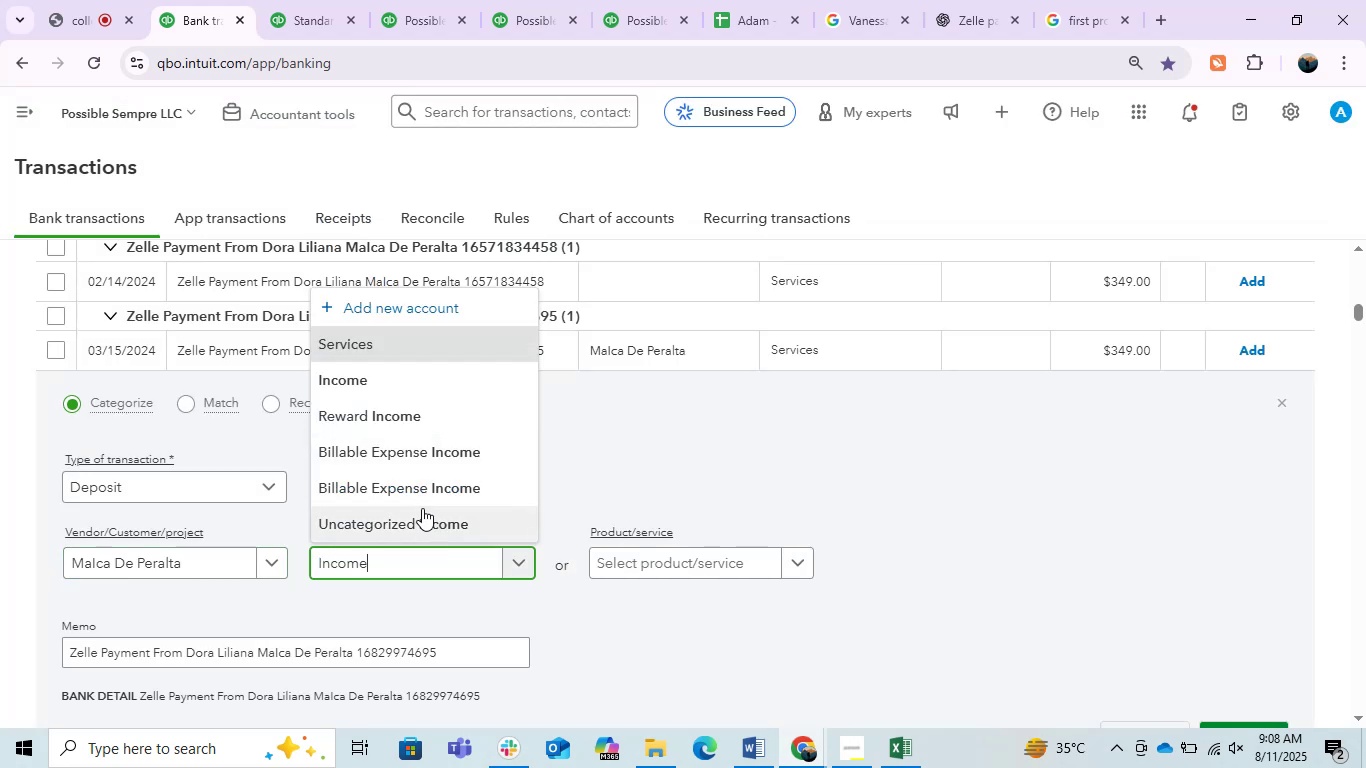 
left_click([435, 383])
 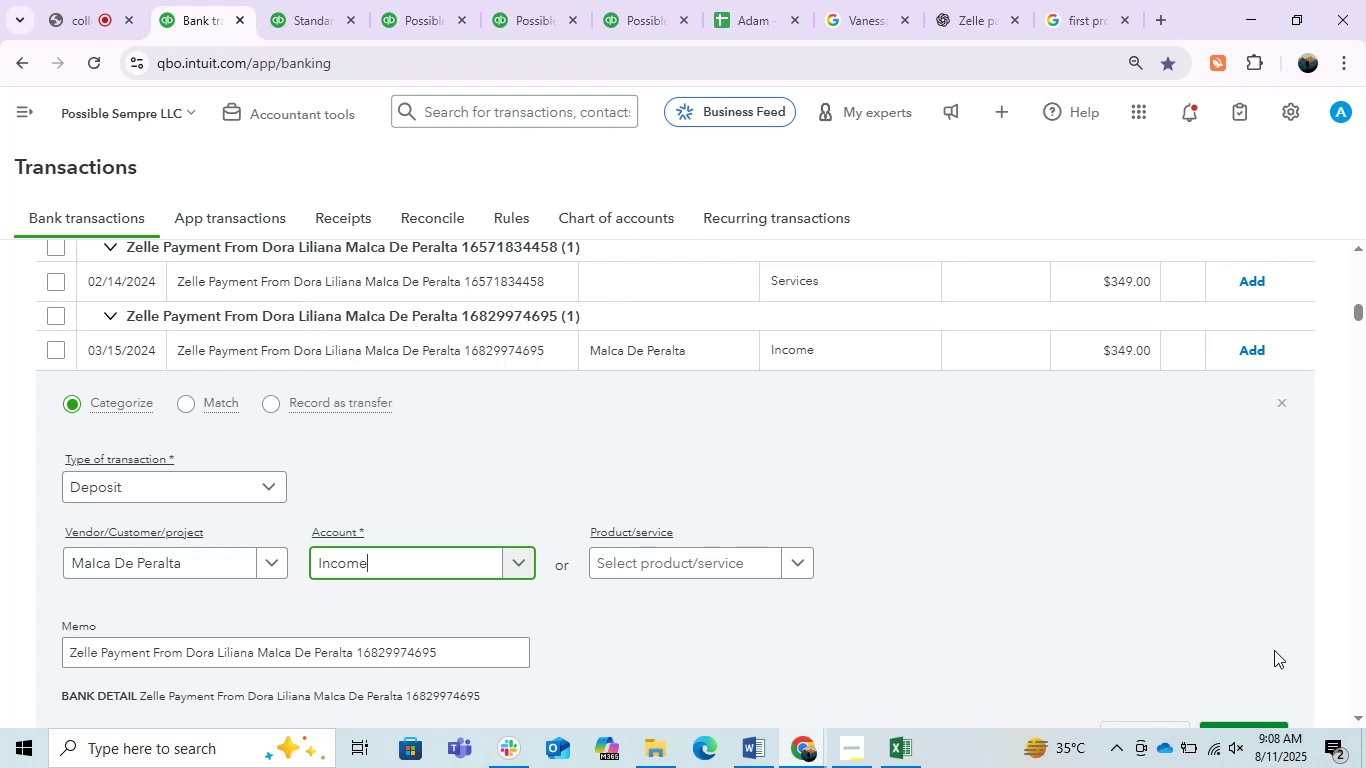 
left_click([1260, 350])
 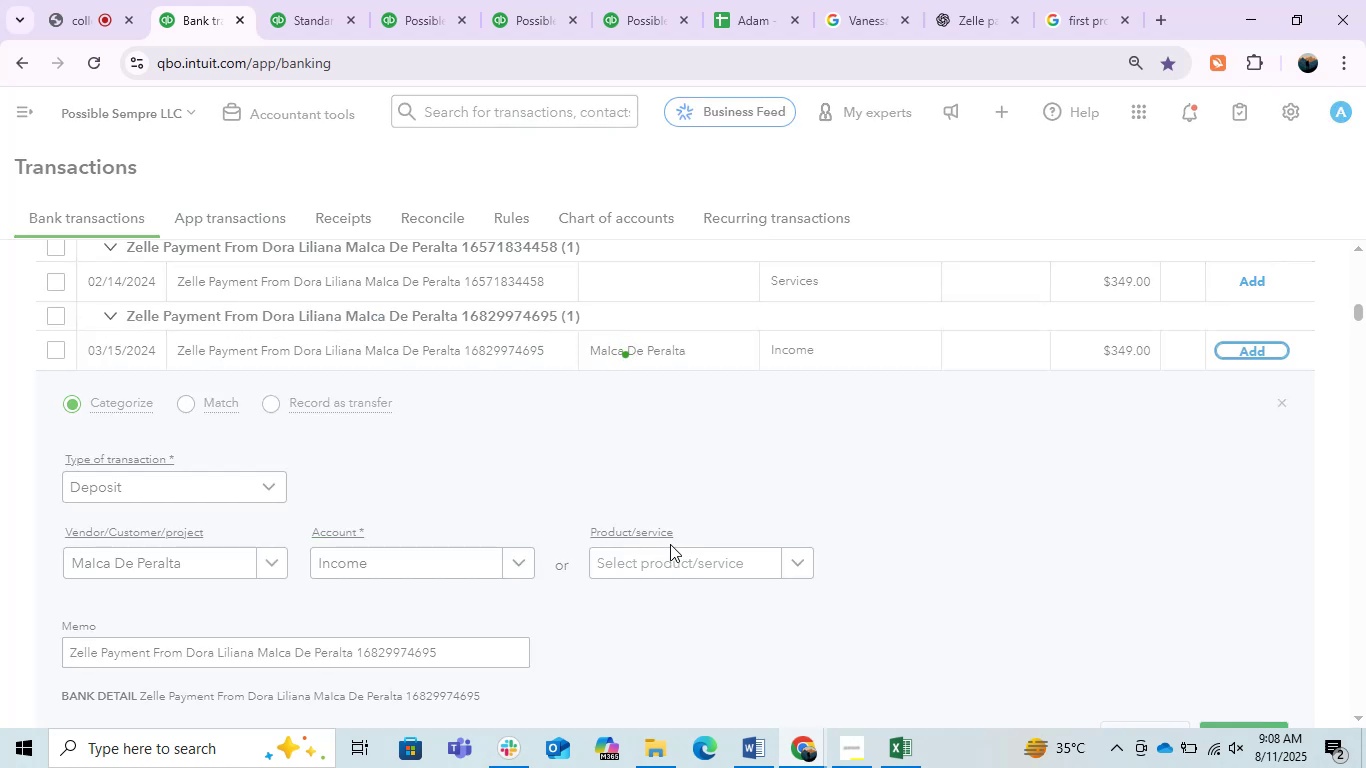 
wait(6.1)
 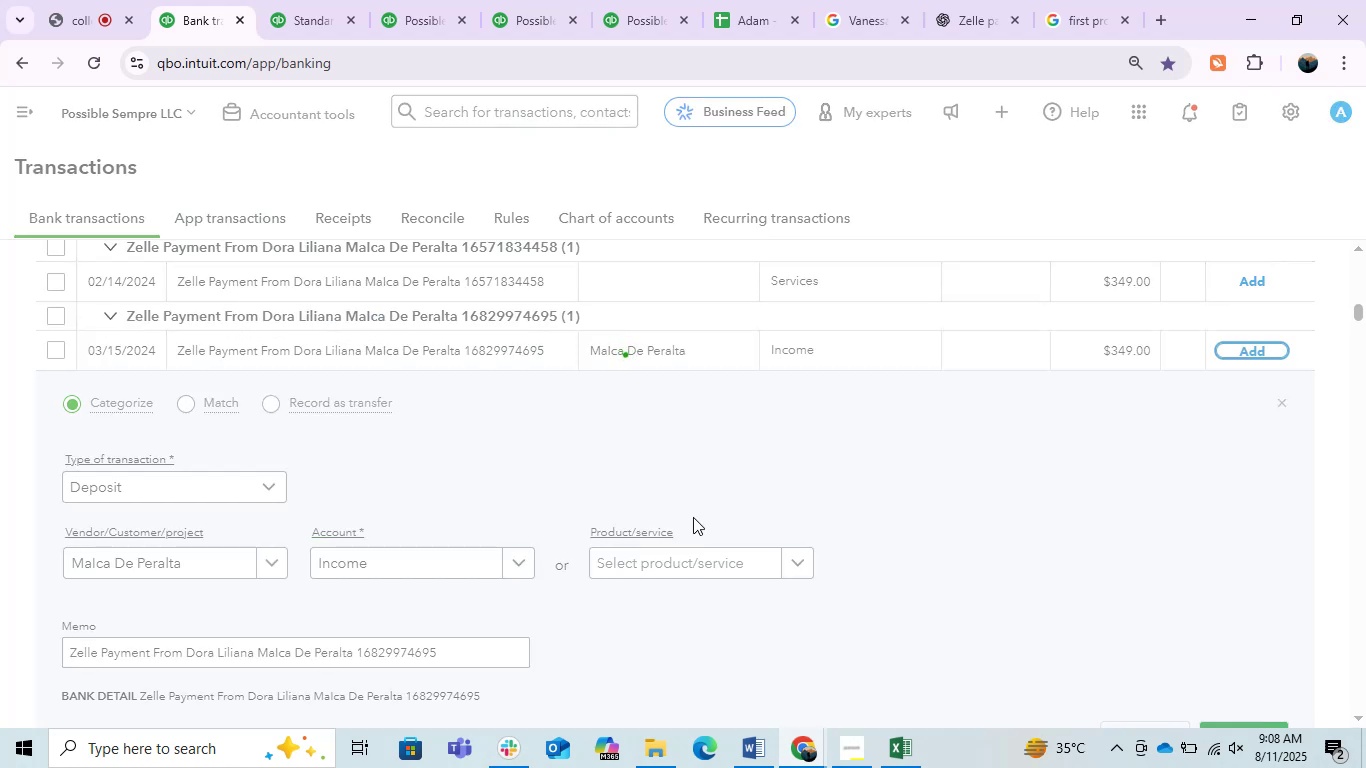 
scroll: coordinate [670, 544], scroll_direction: up, amount: 6.0
 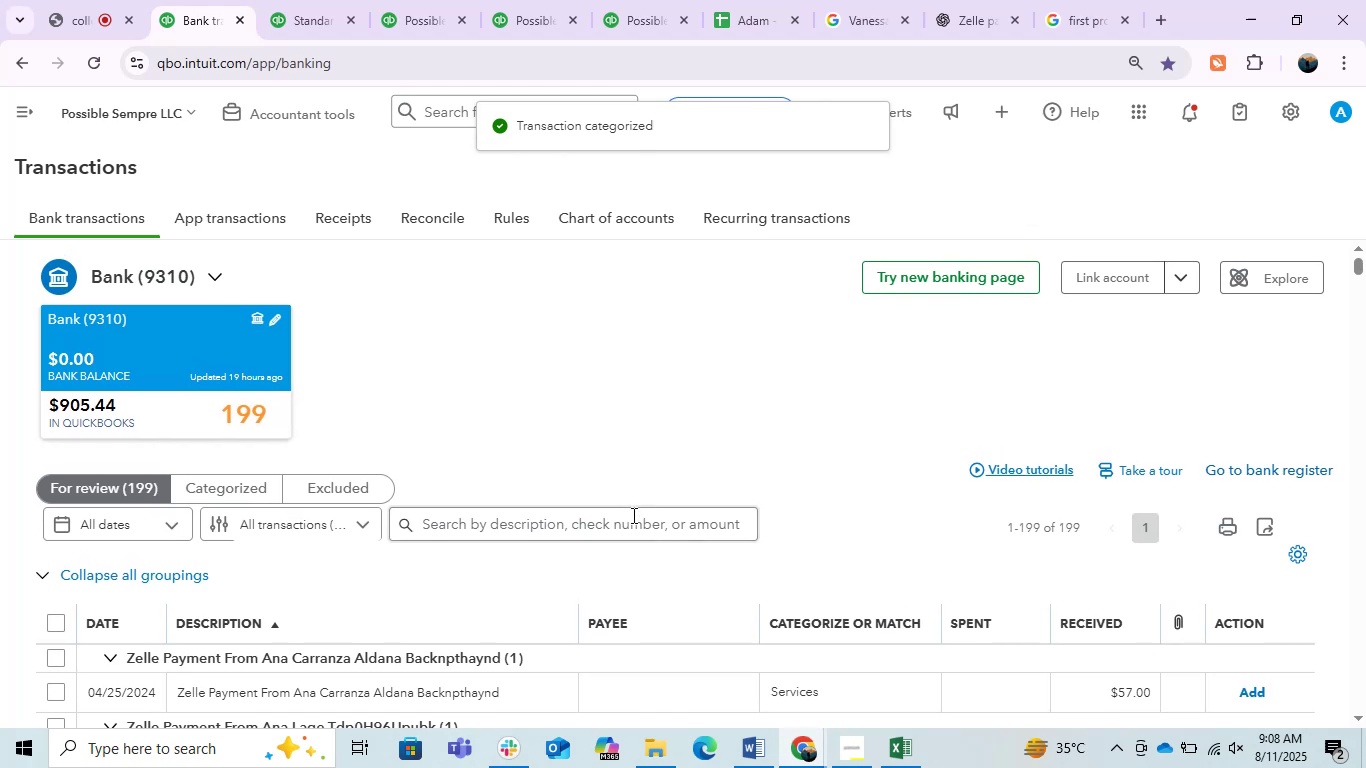 
left_click([632, 515])
 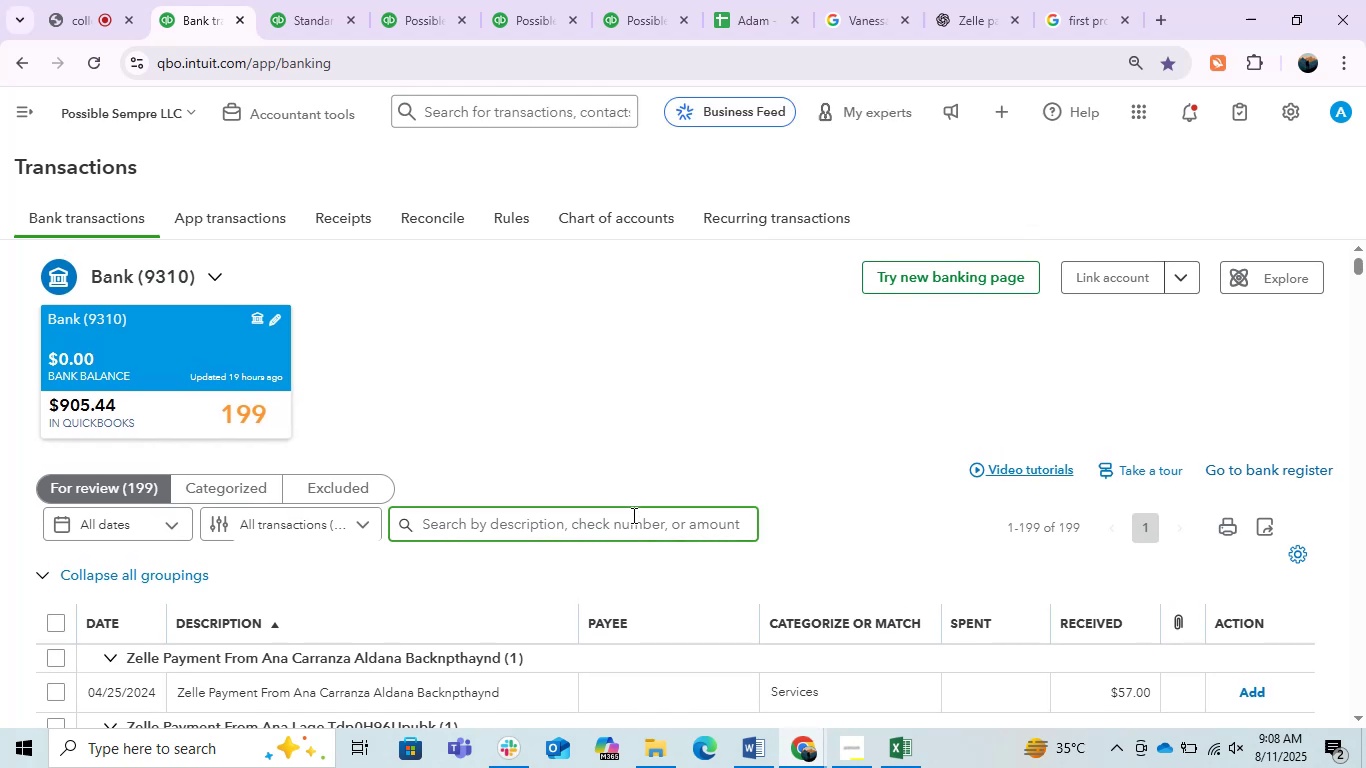 
key(Control+V)
 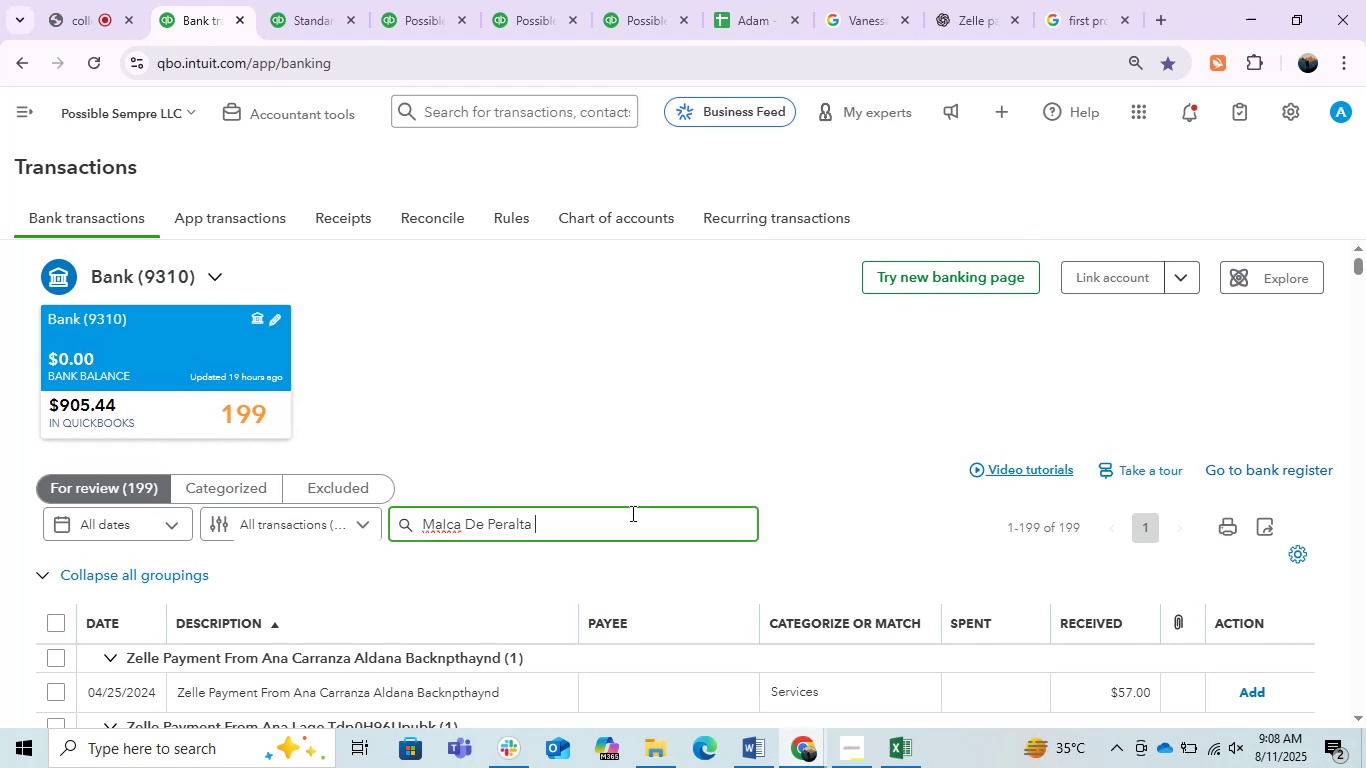 
key(Enter)
 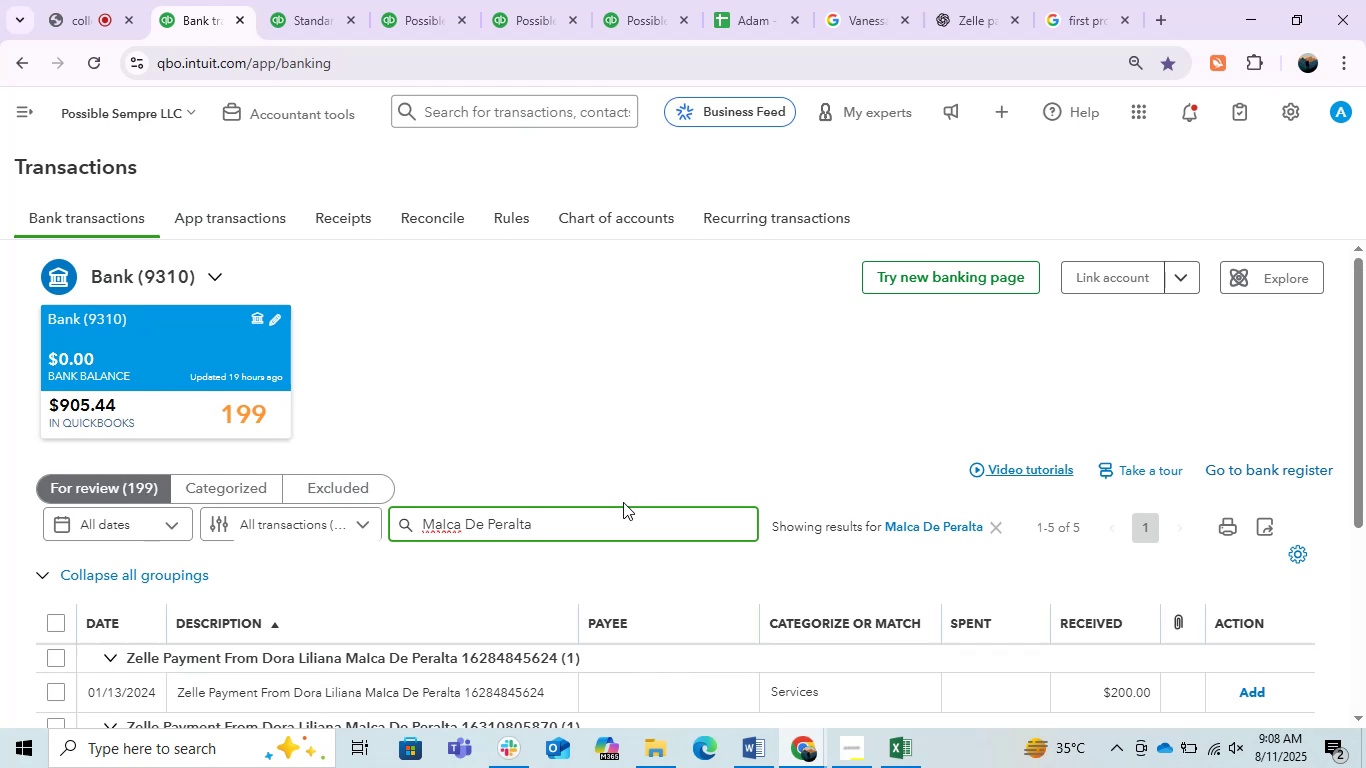 
wait(19.0)
 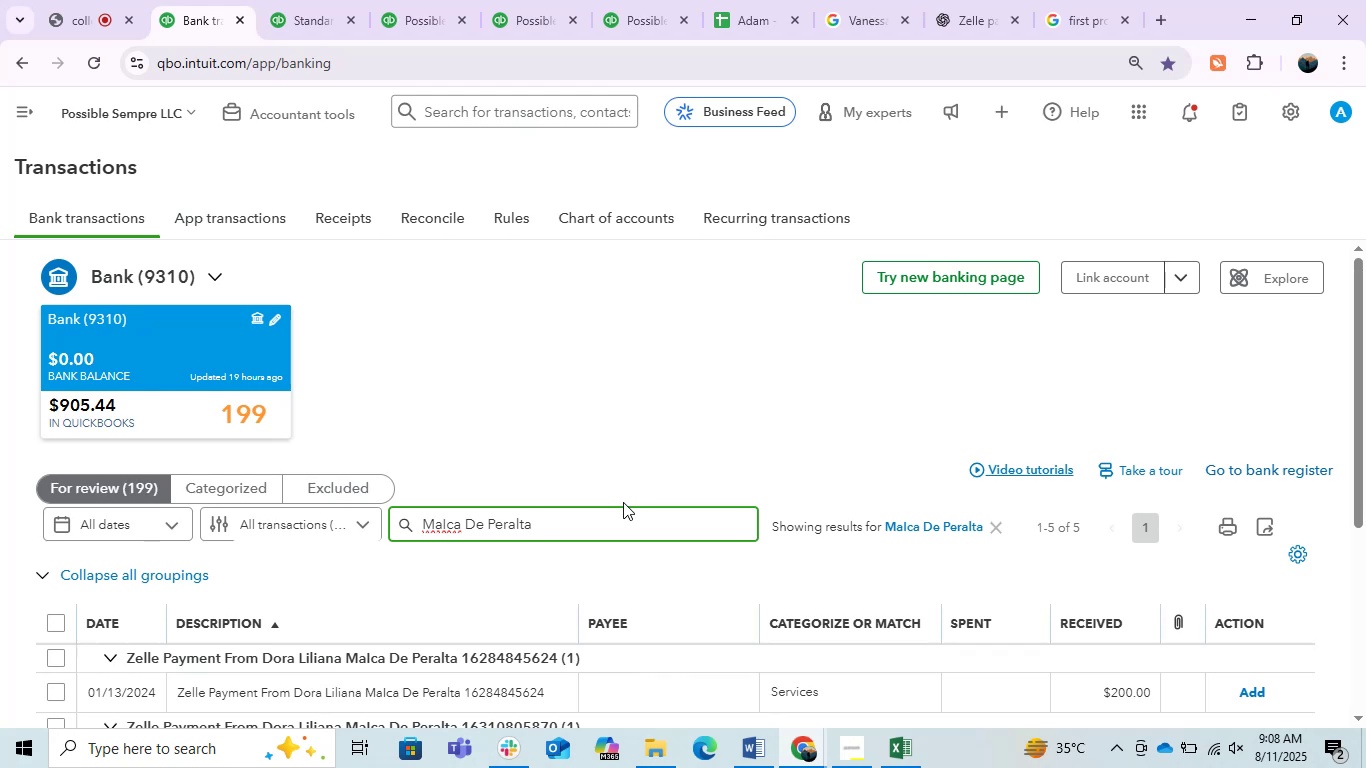 
scroll: coordinate [627, 502], scroll_direction: down, amount: 2.0
 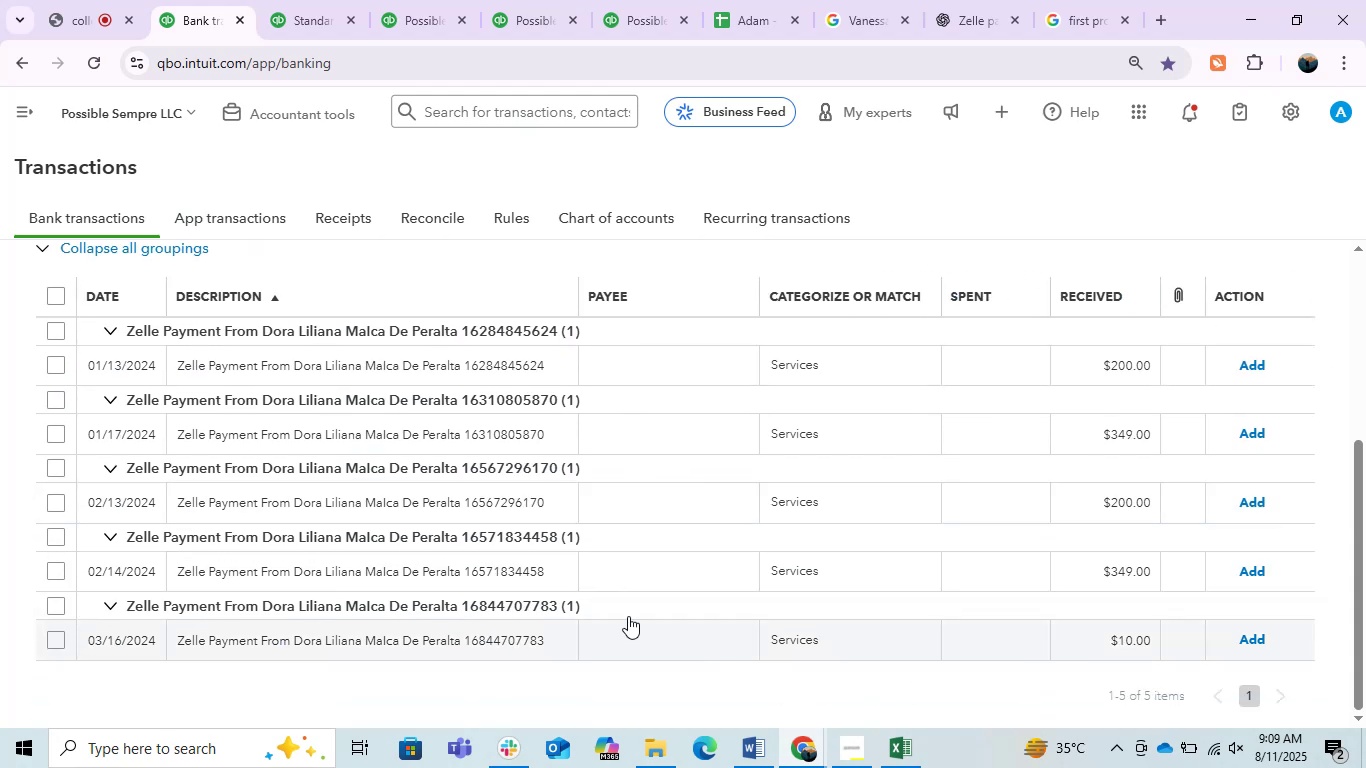 
scroll: coordinate [642, 579], scroll_direction: up, amount: 1.0
 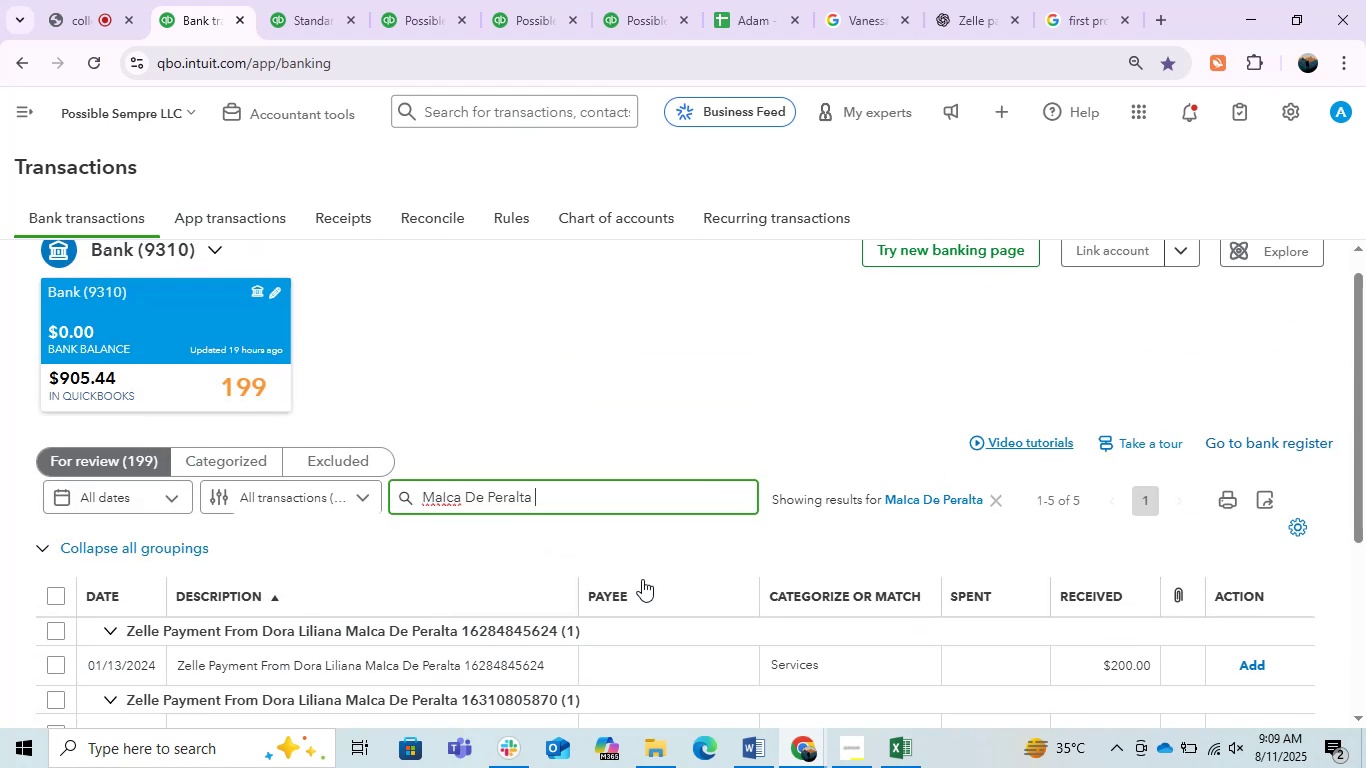 
scroll: coordinate [642, 579], scroll_direction: down, amount: 1.0
 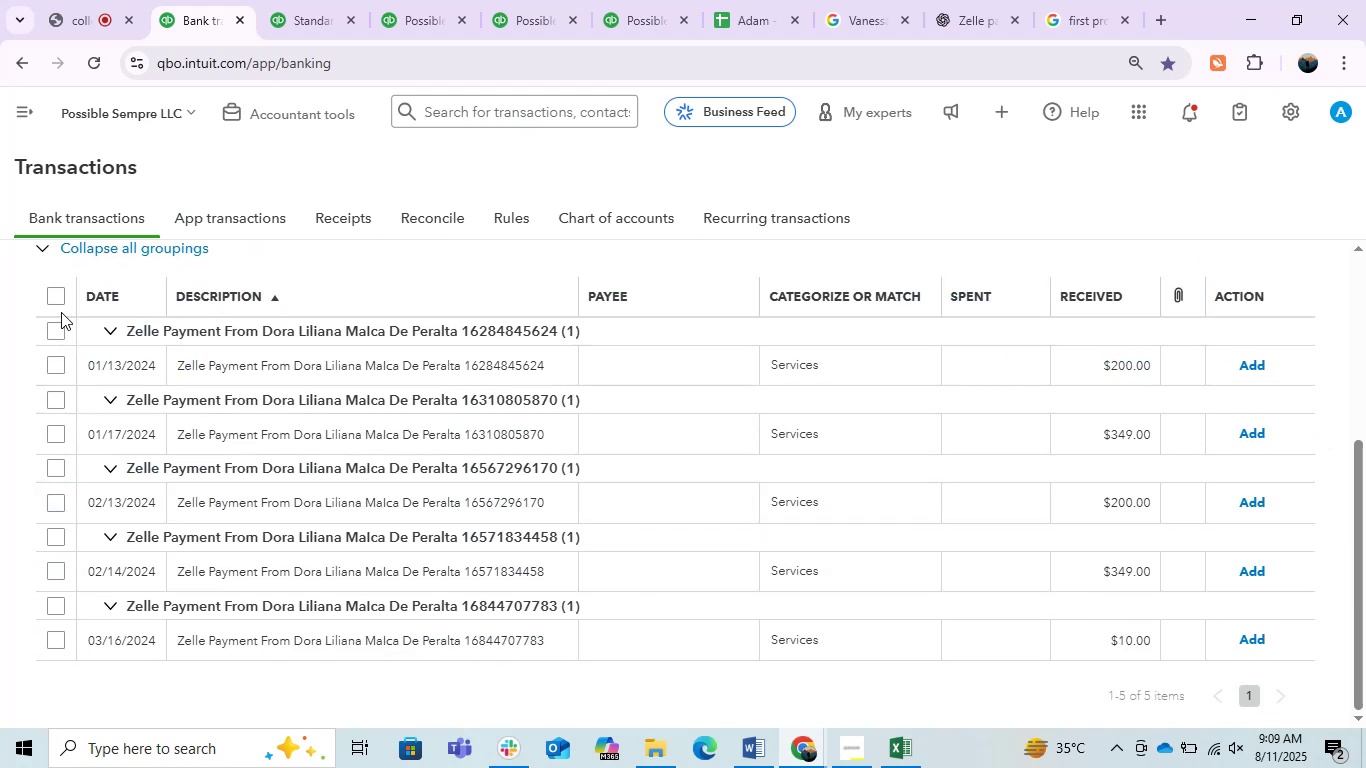 
left_click([53, 298])
 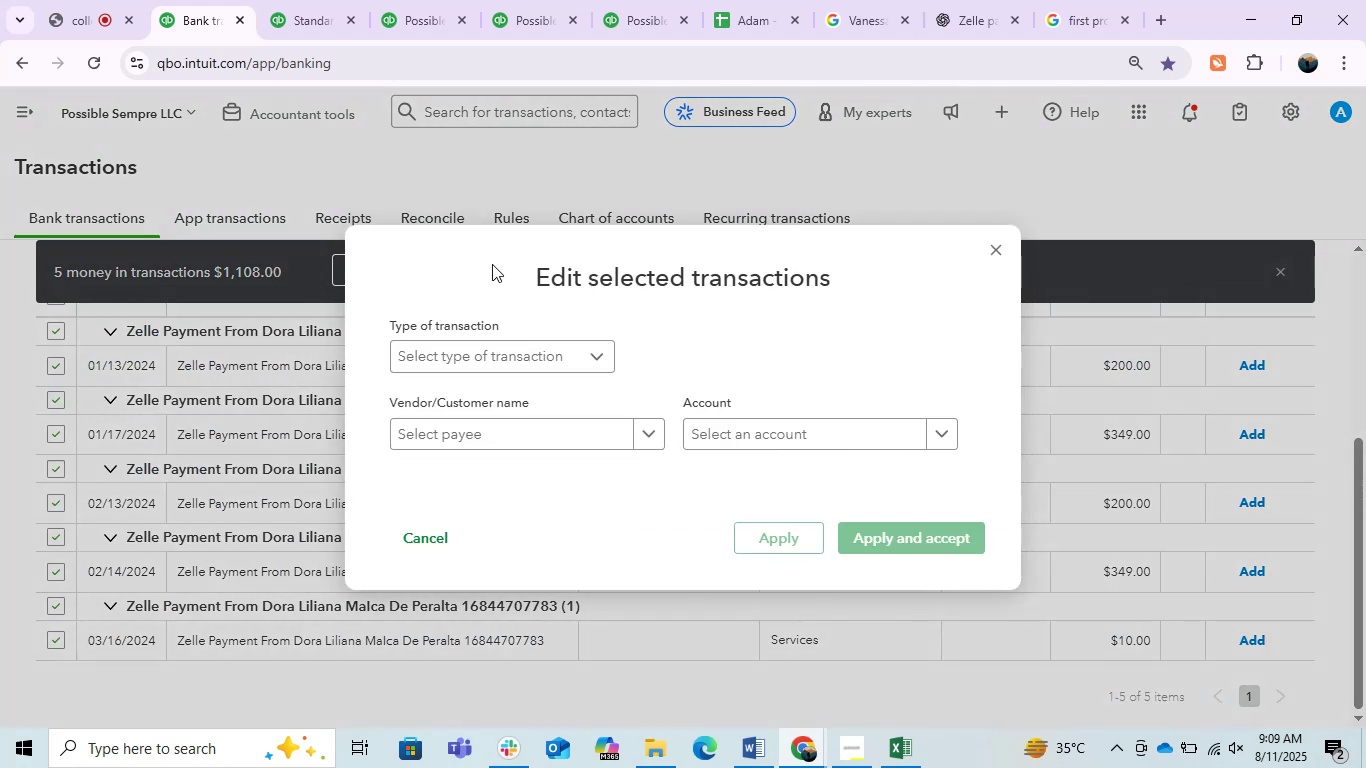 
left_click([492, 364])
 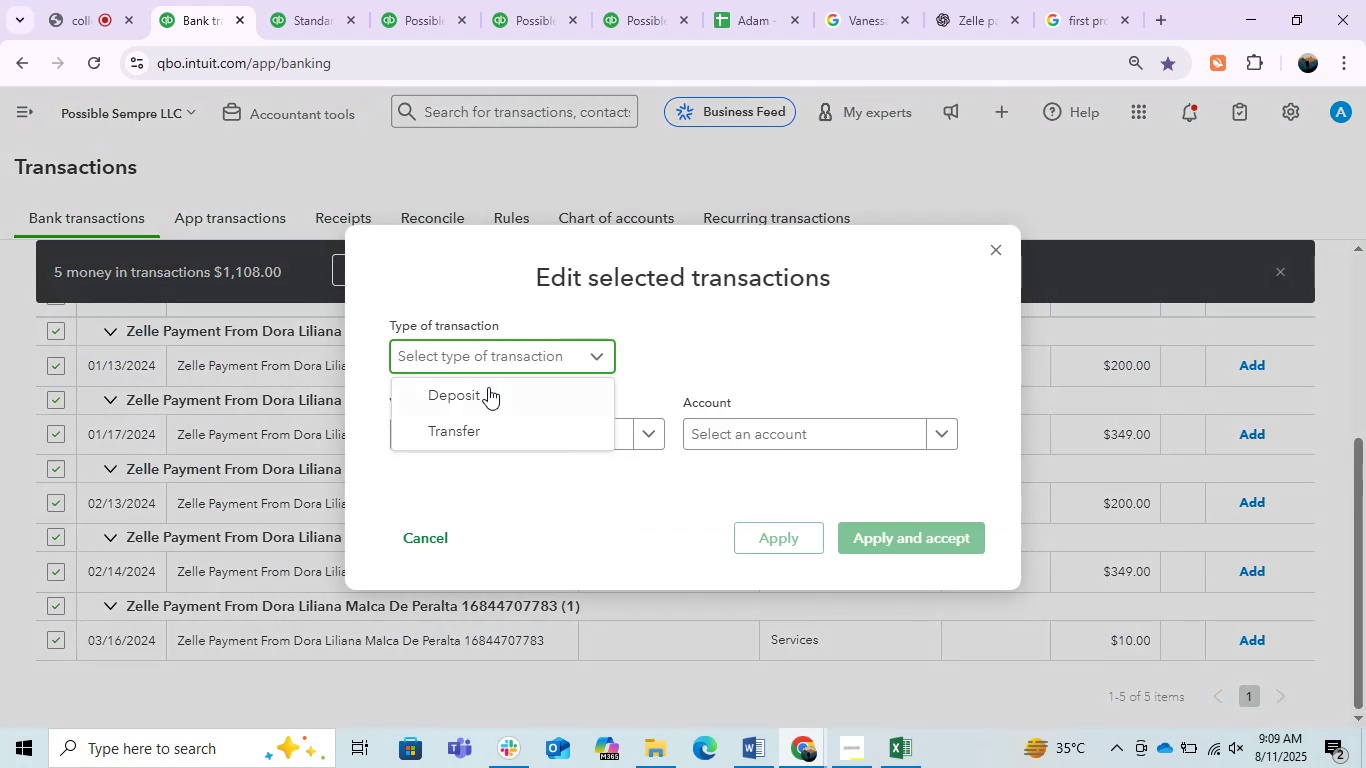 
left_click([488, 387])
 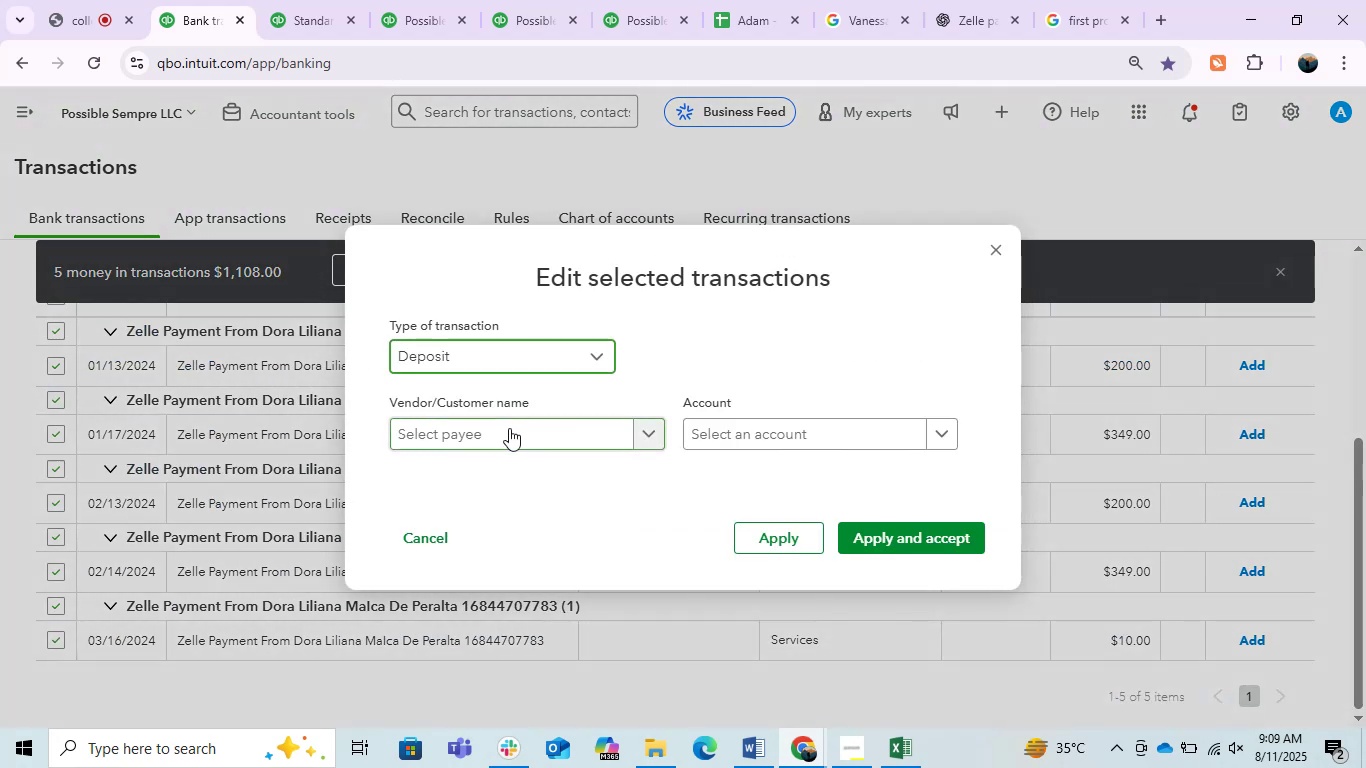 
left_click([509, 428])
 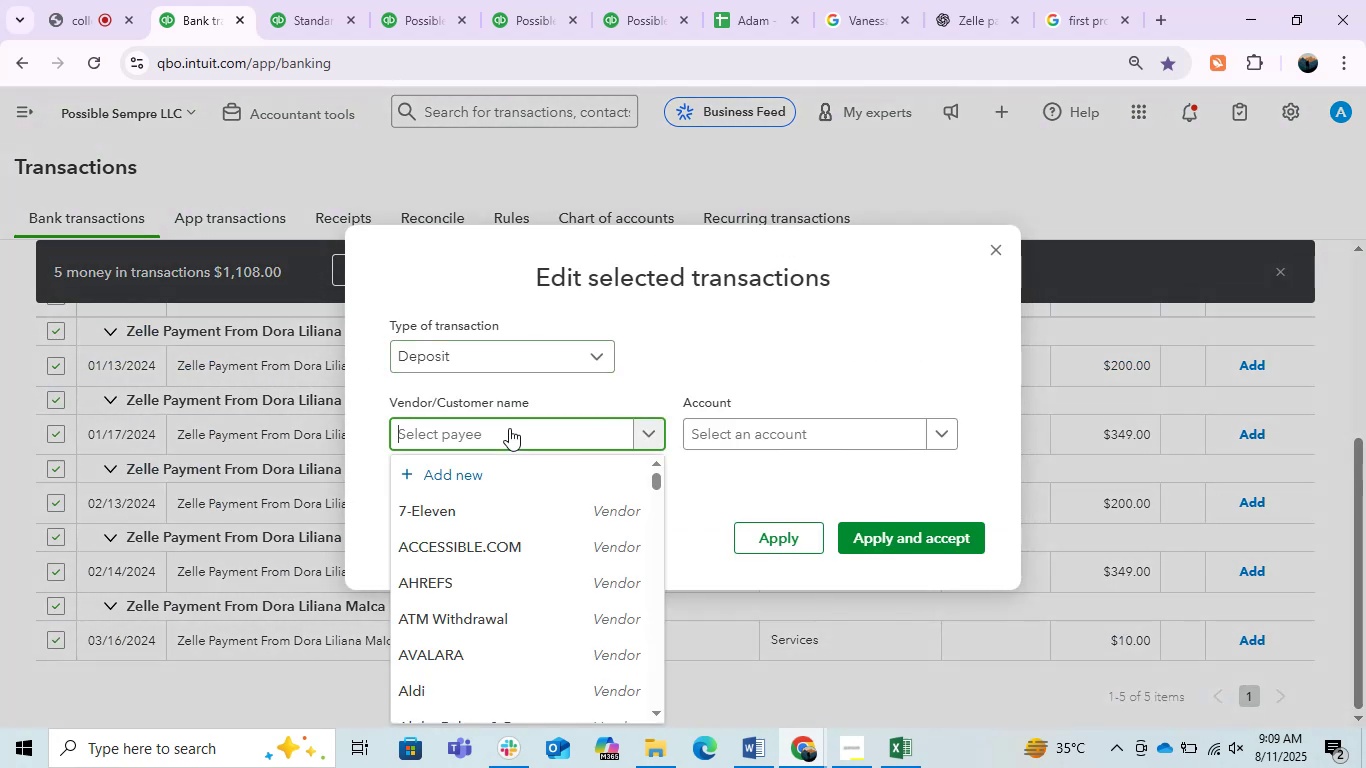 
key(Control+ControlLeft)
 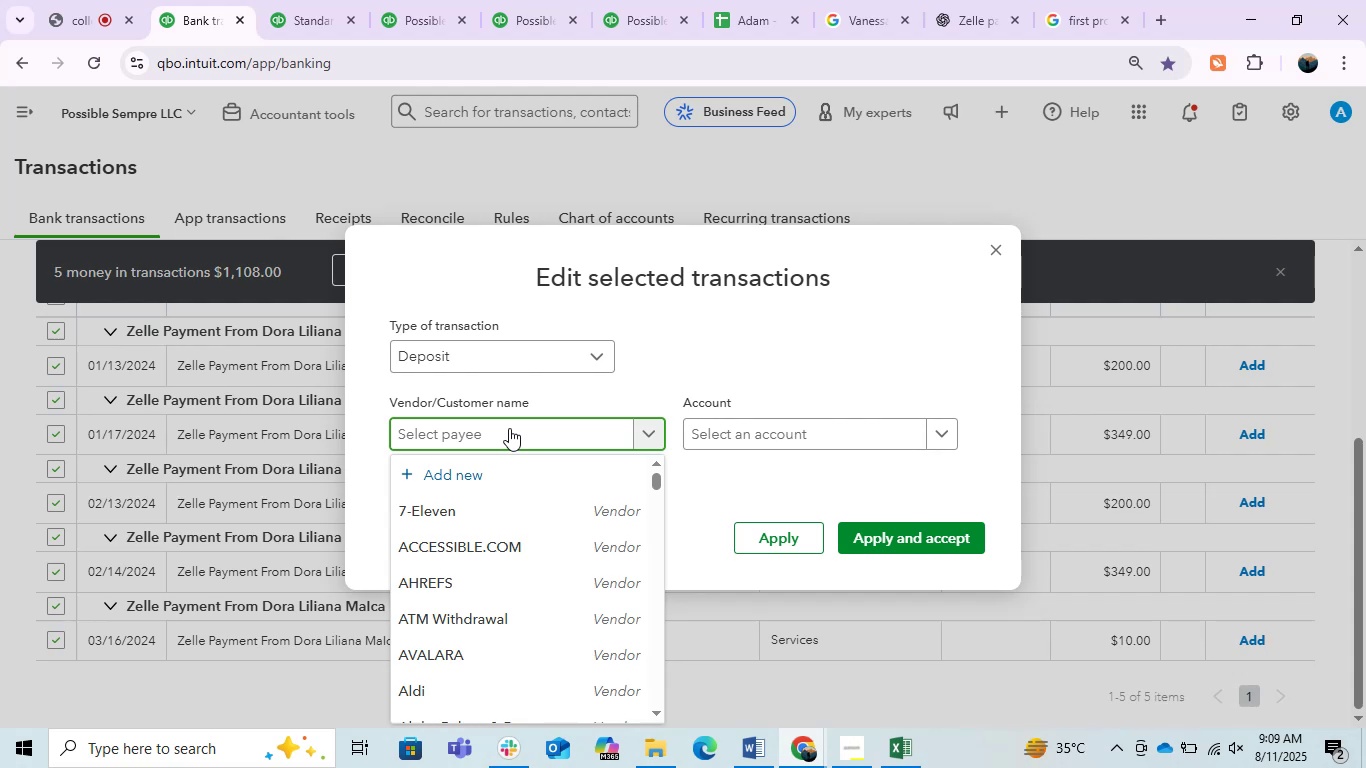 
key(Control+V)
 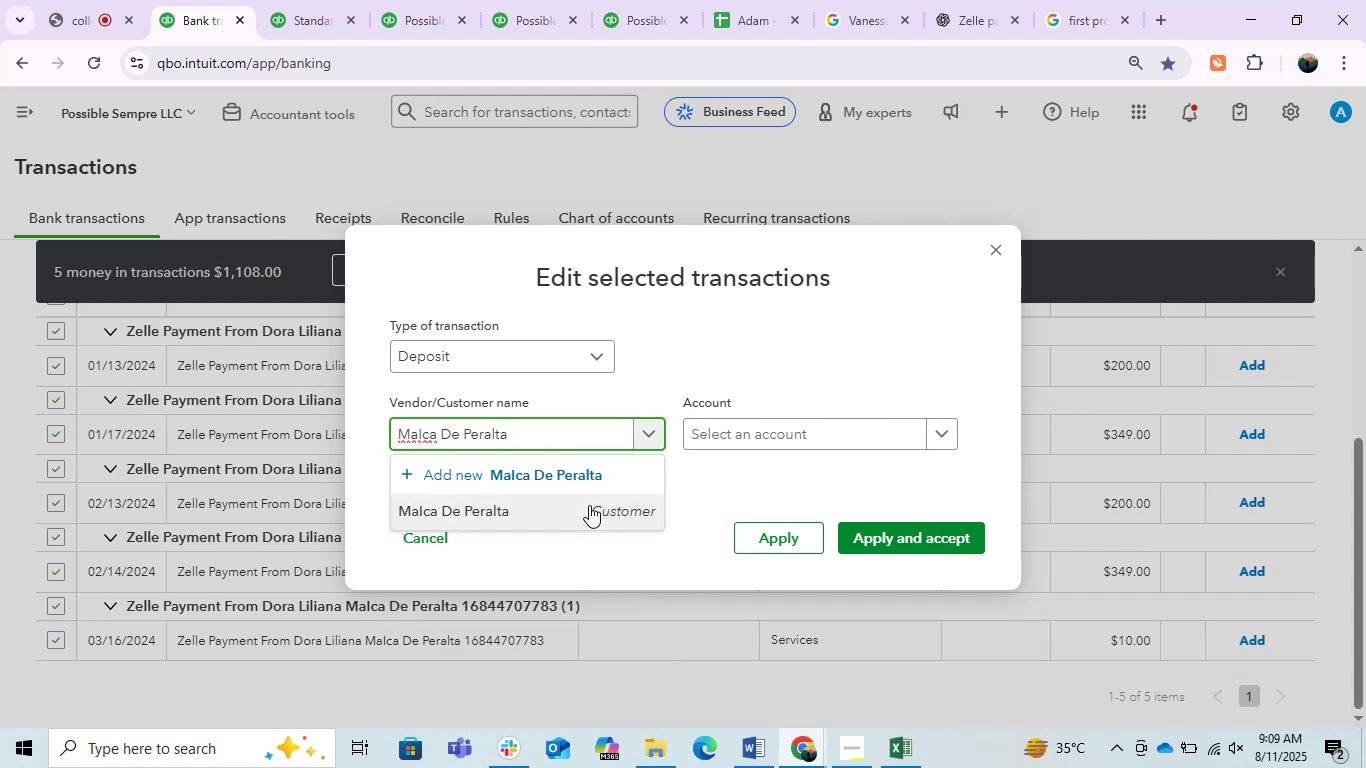 
left_click([585, 503])
 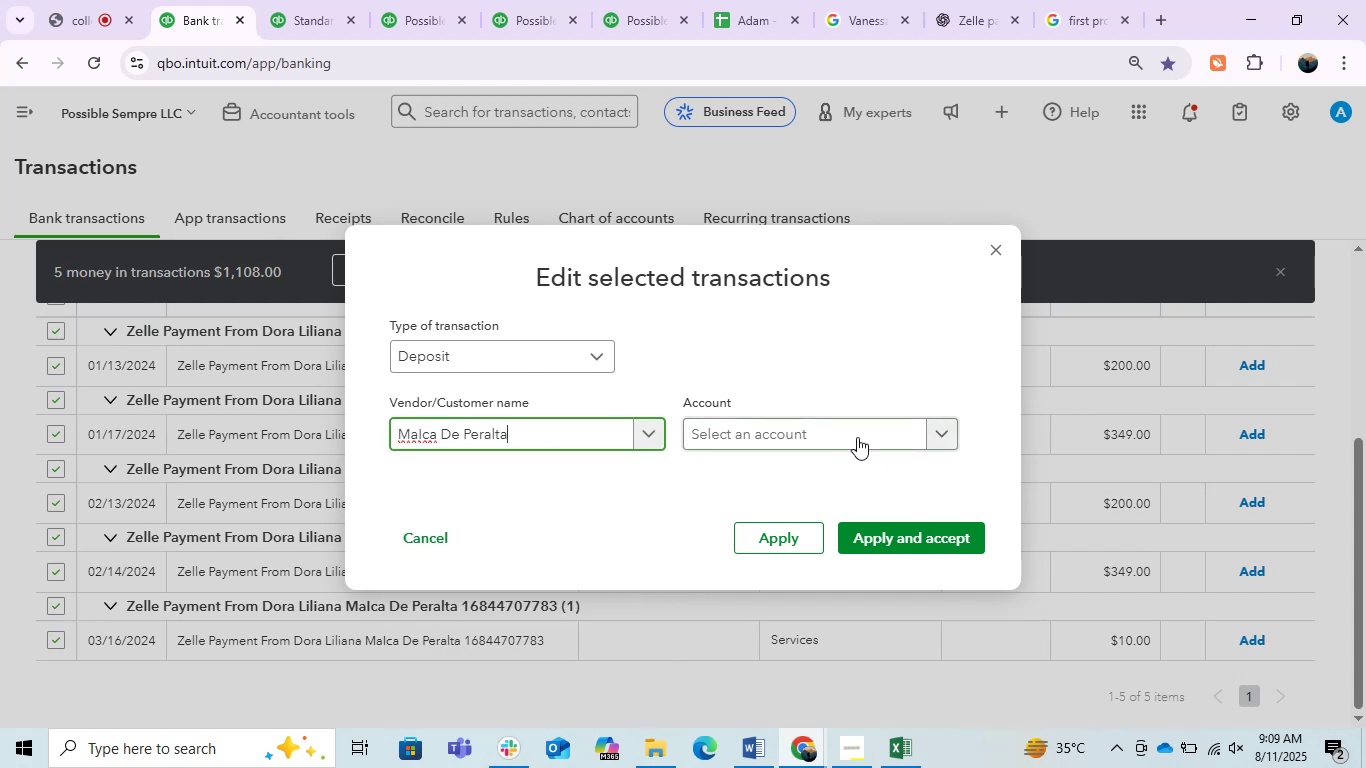 
left_click([845, 430])
 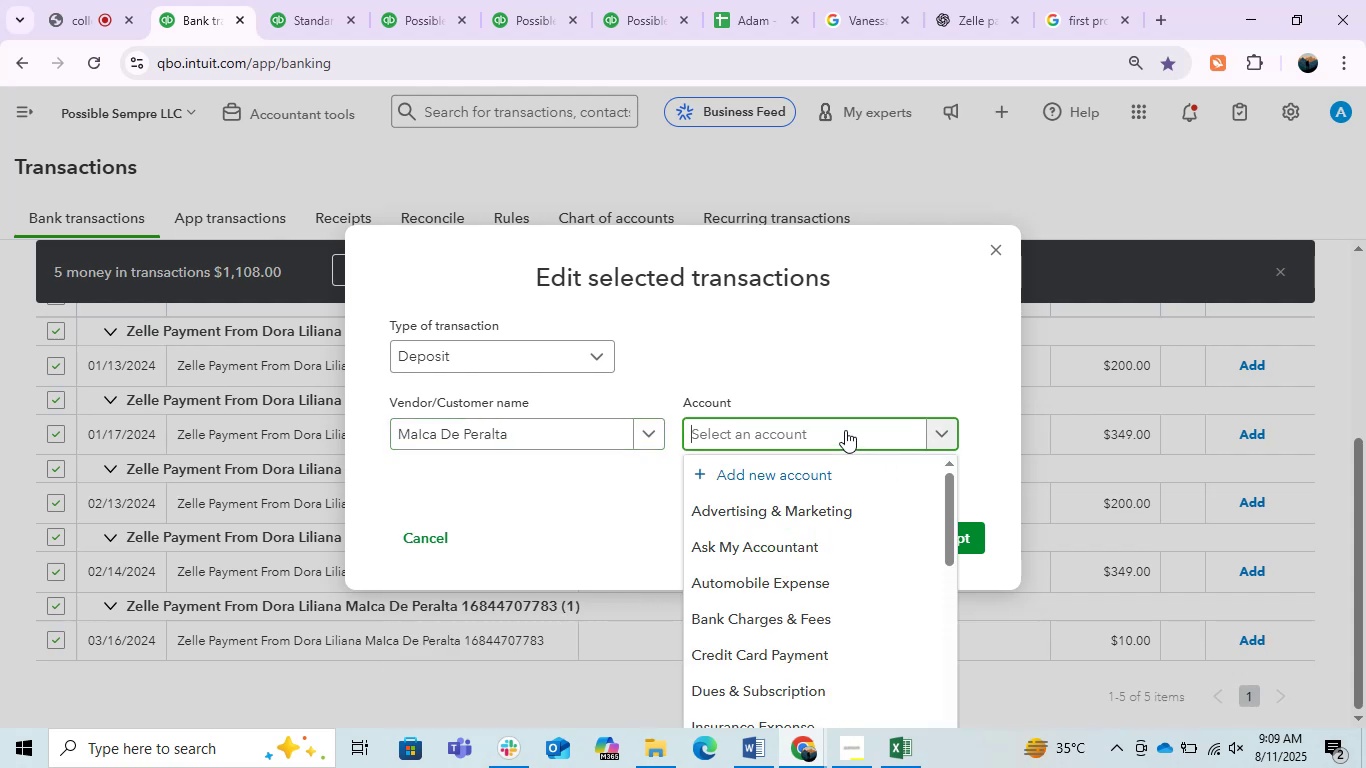 
type(inco)
 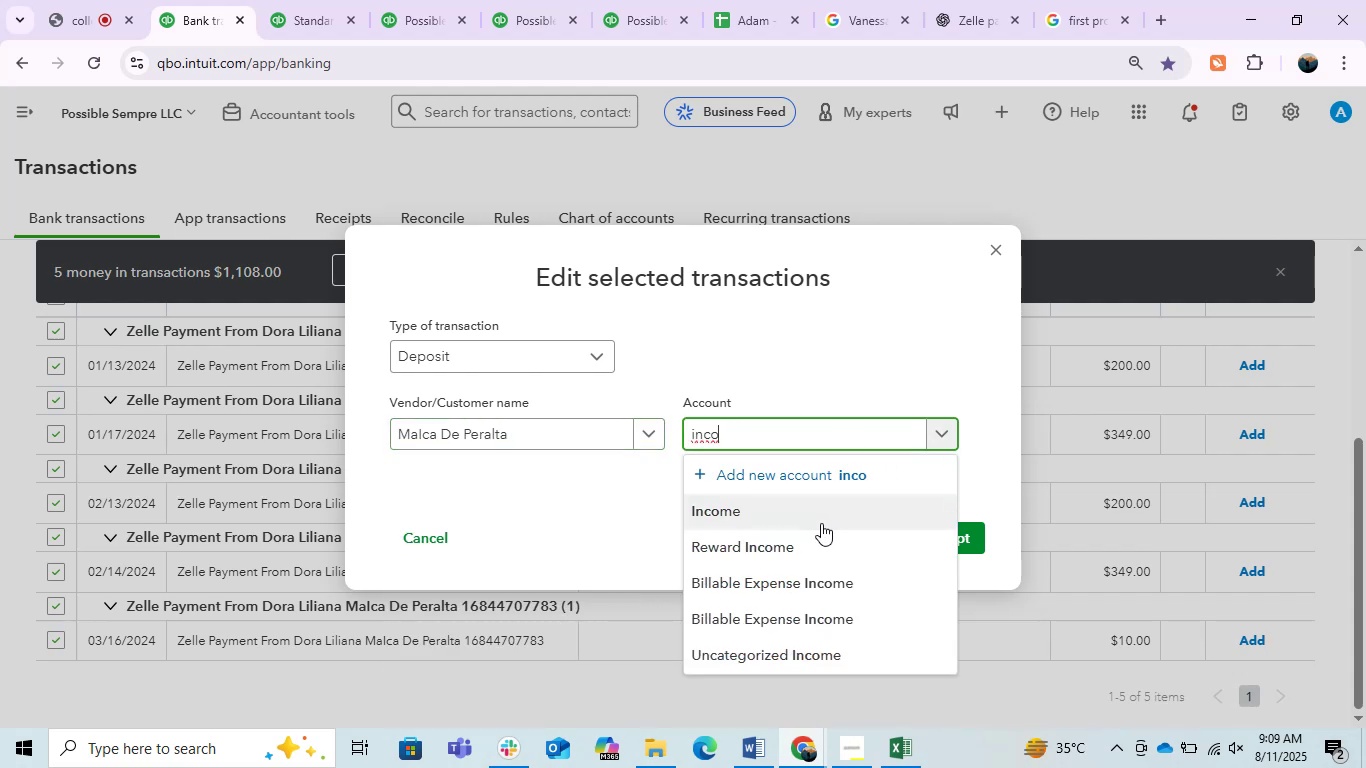 
left_click([789, 508])
 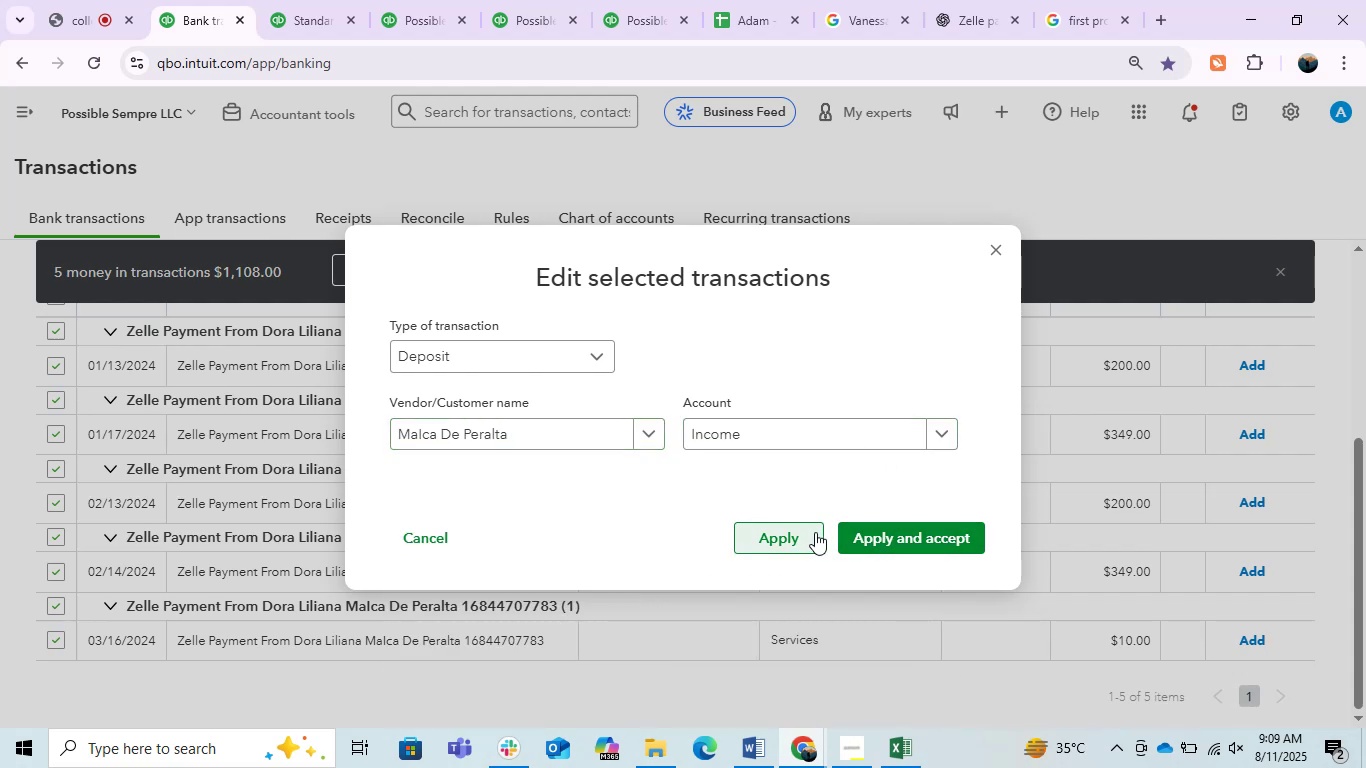 
left_click([864, 531])
 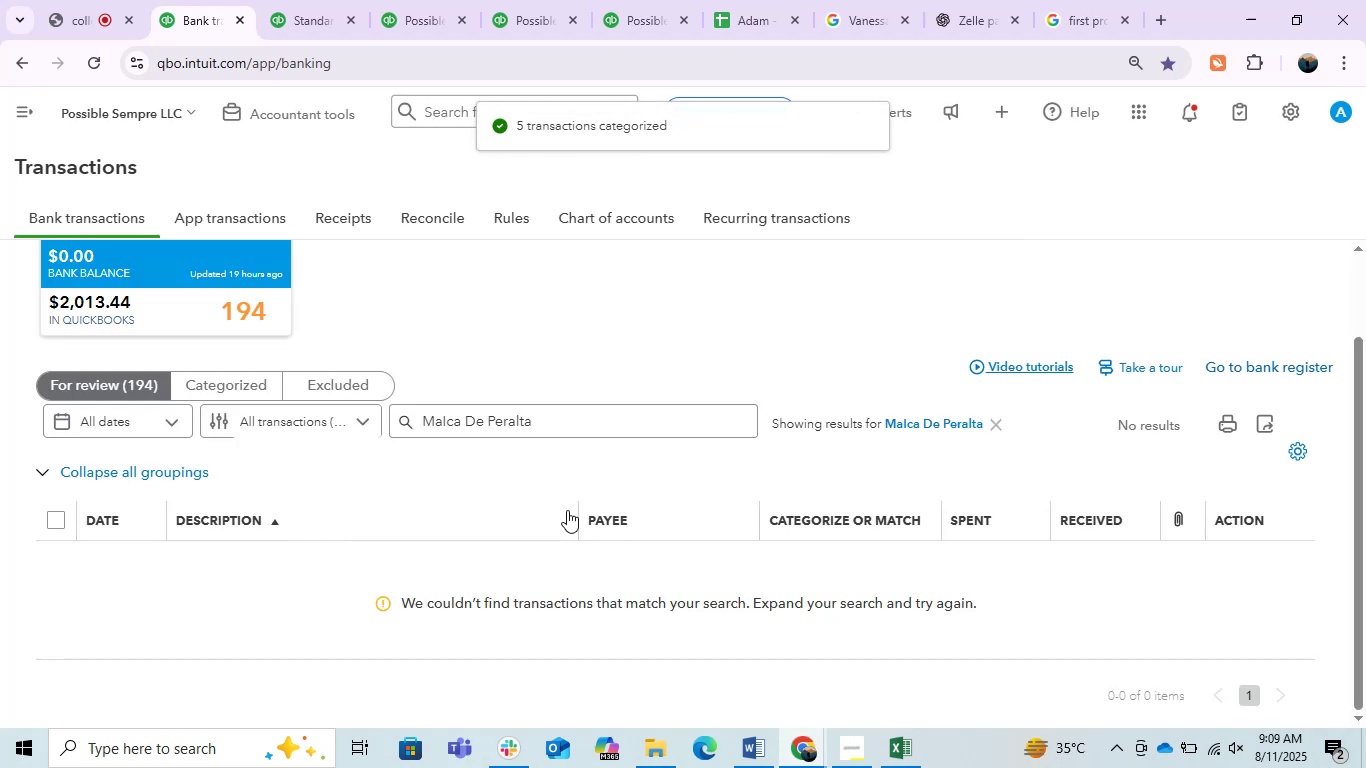 
wait(5.49)
 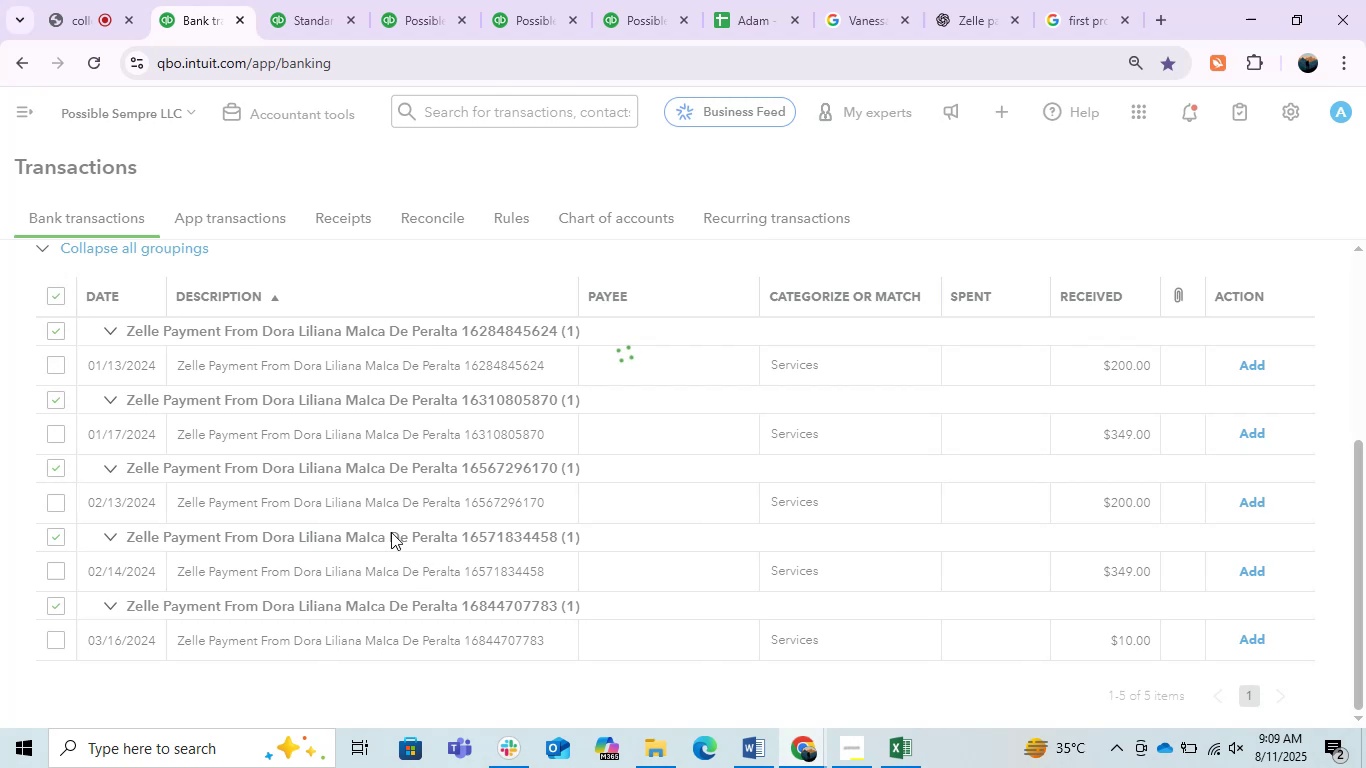 
left_click([992, 426])
 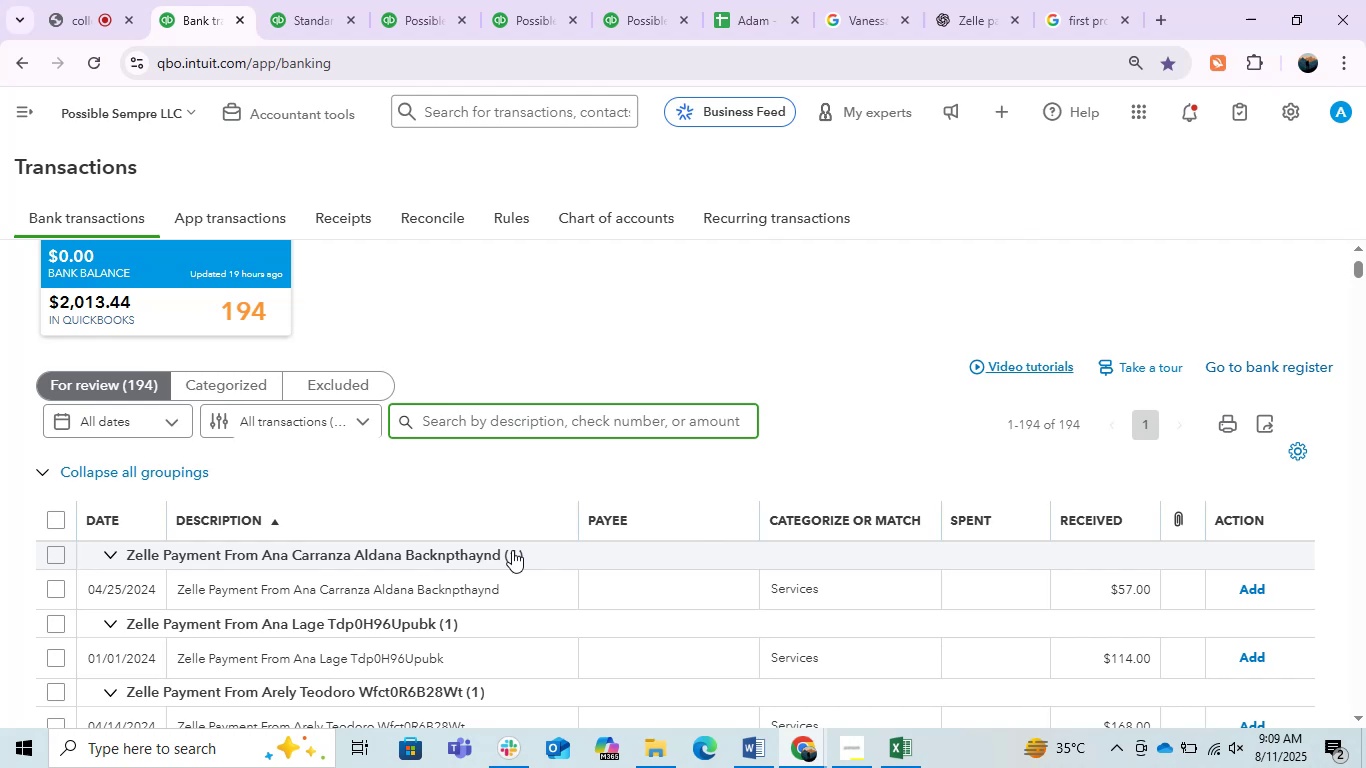 
wait(12.49)
 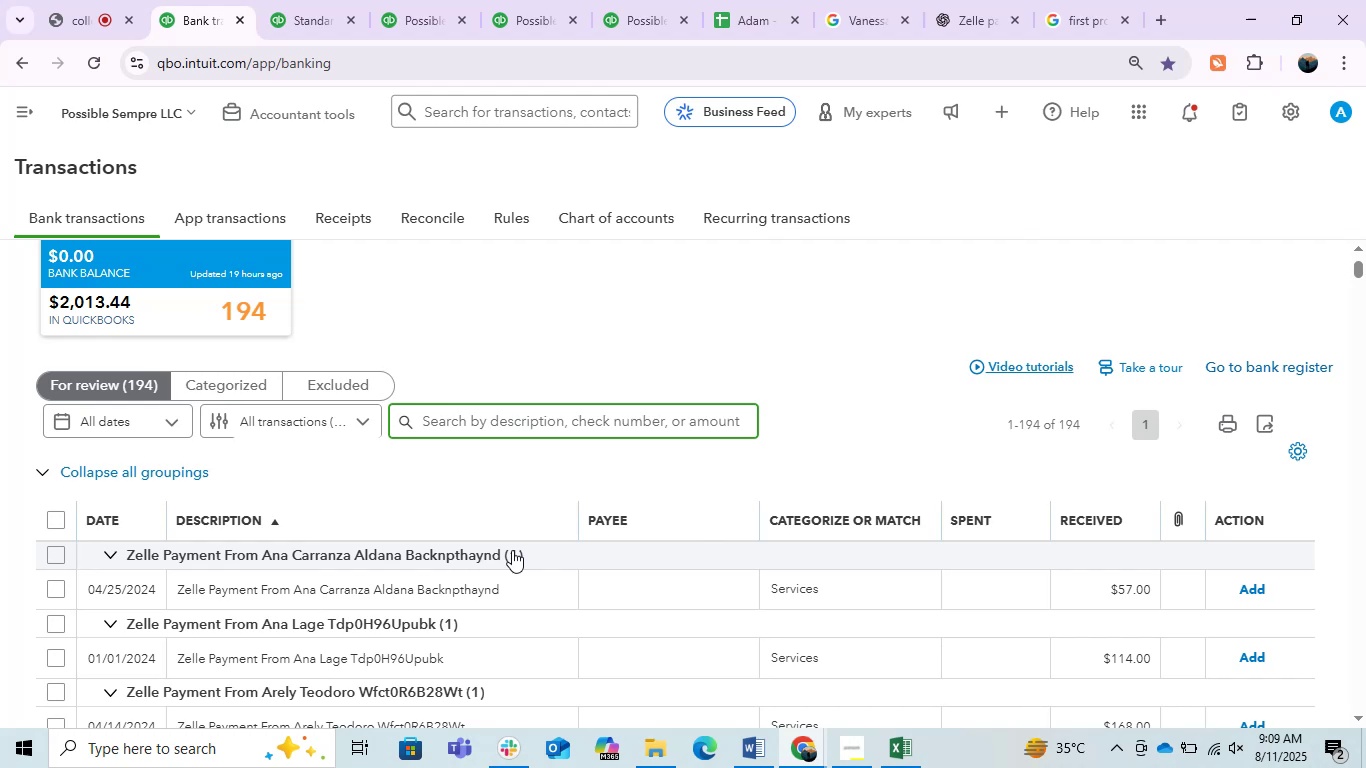 
scroll: coordinate [491, 392], scroll_direction: down, amount: 3.0
 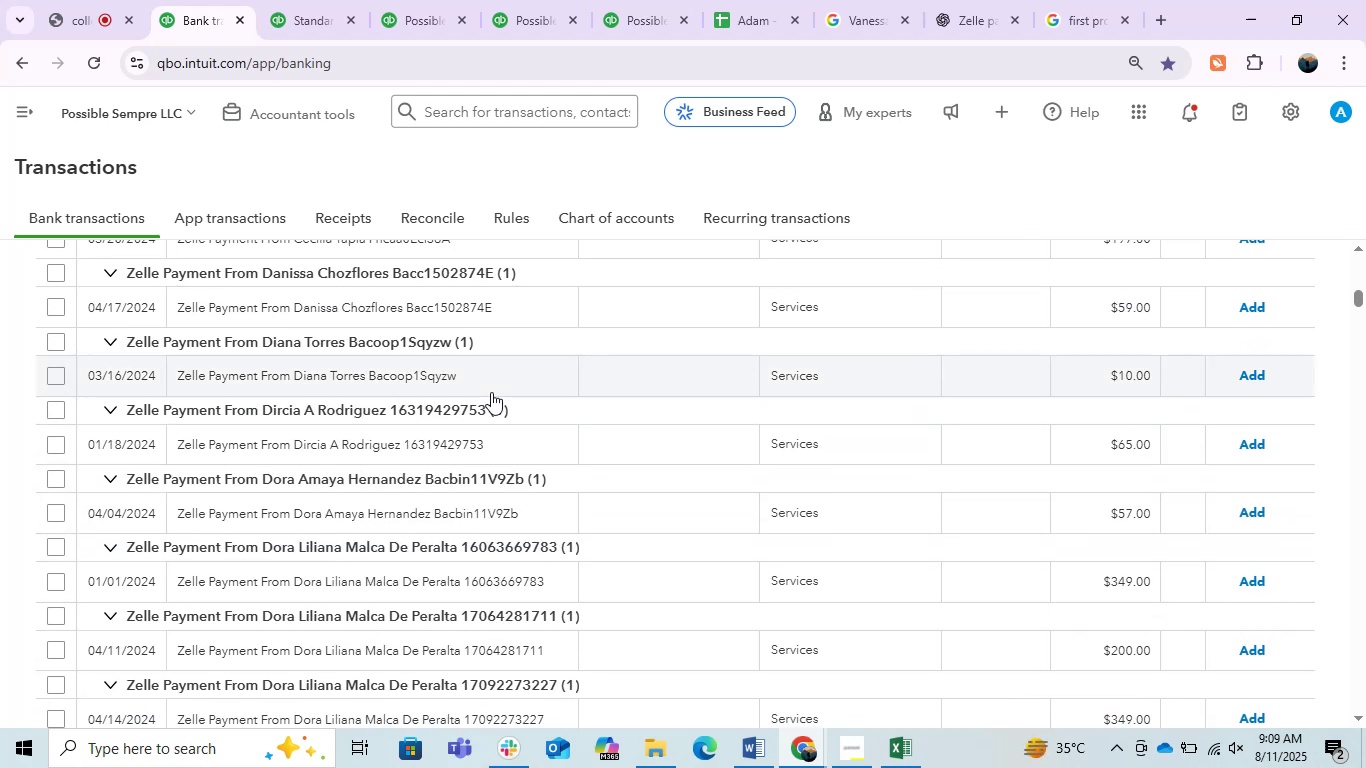 
wait(6.09)
 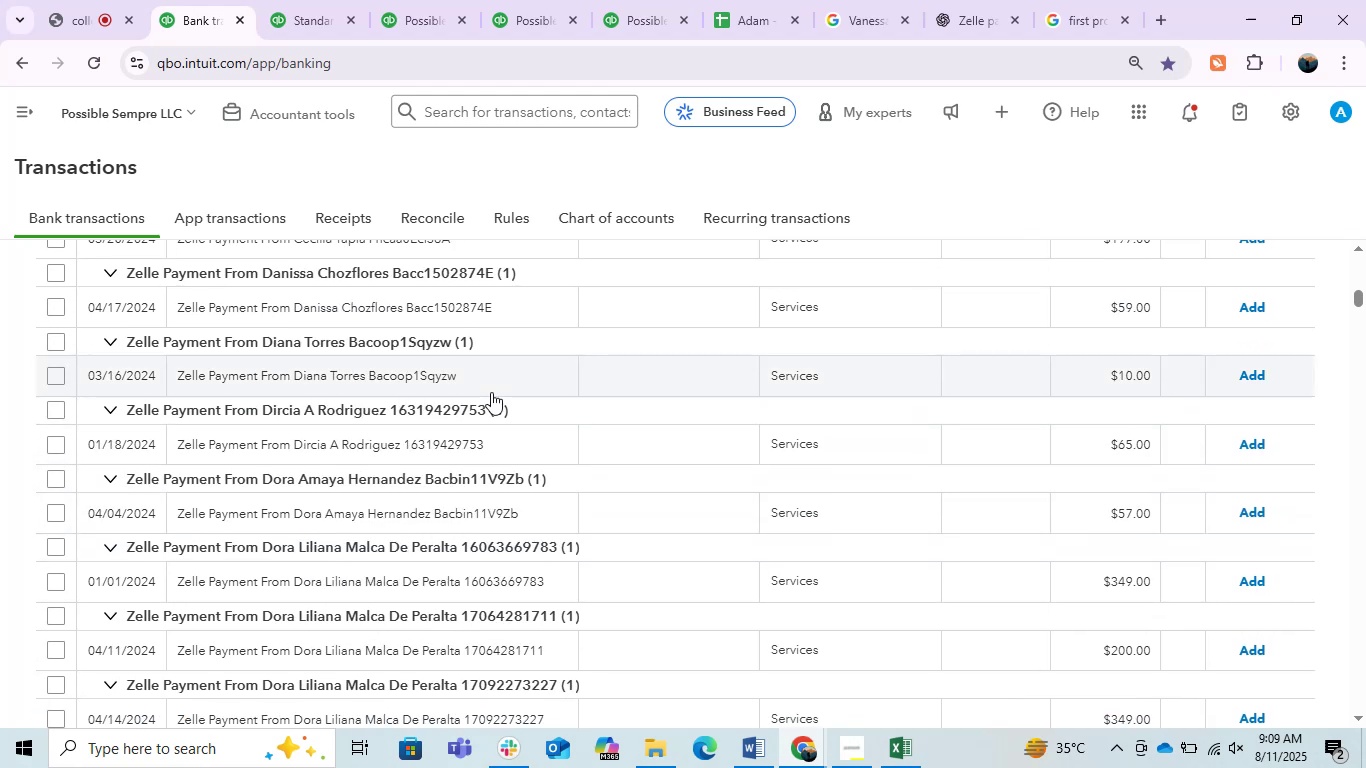 
left_click([456, 582])
 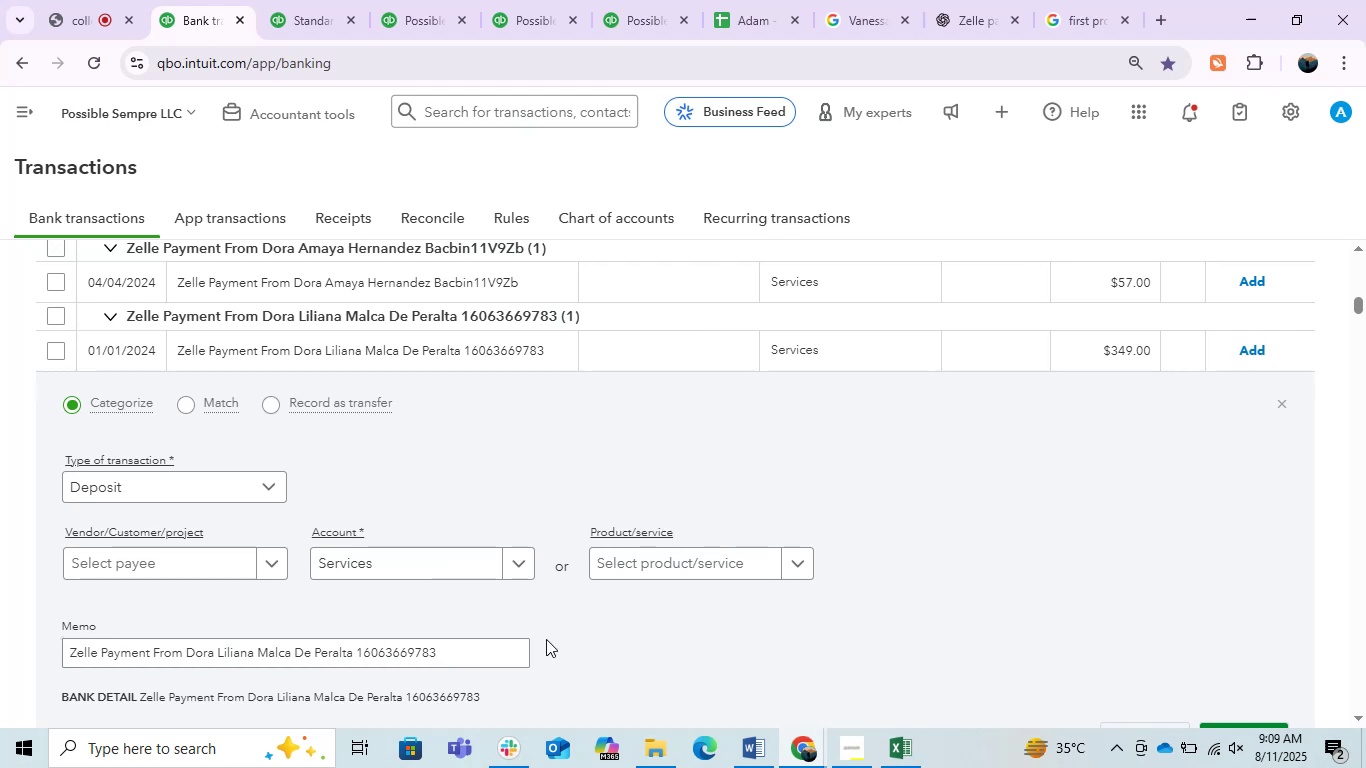 
wait(6.5)
 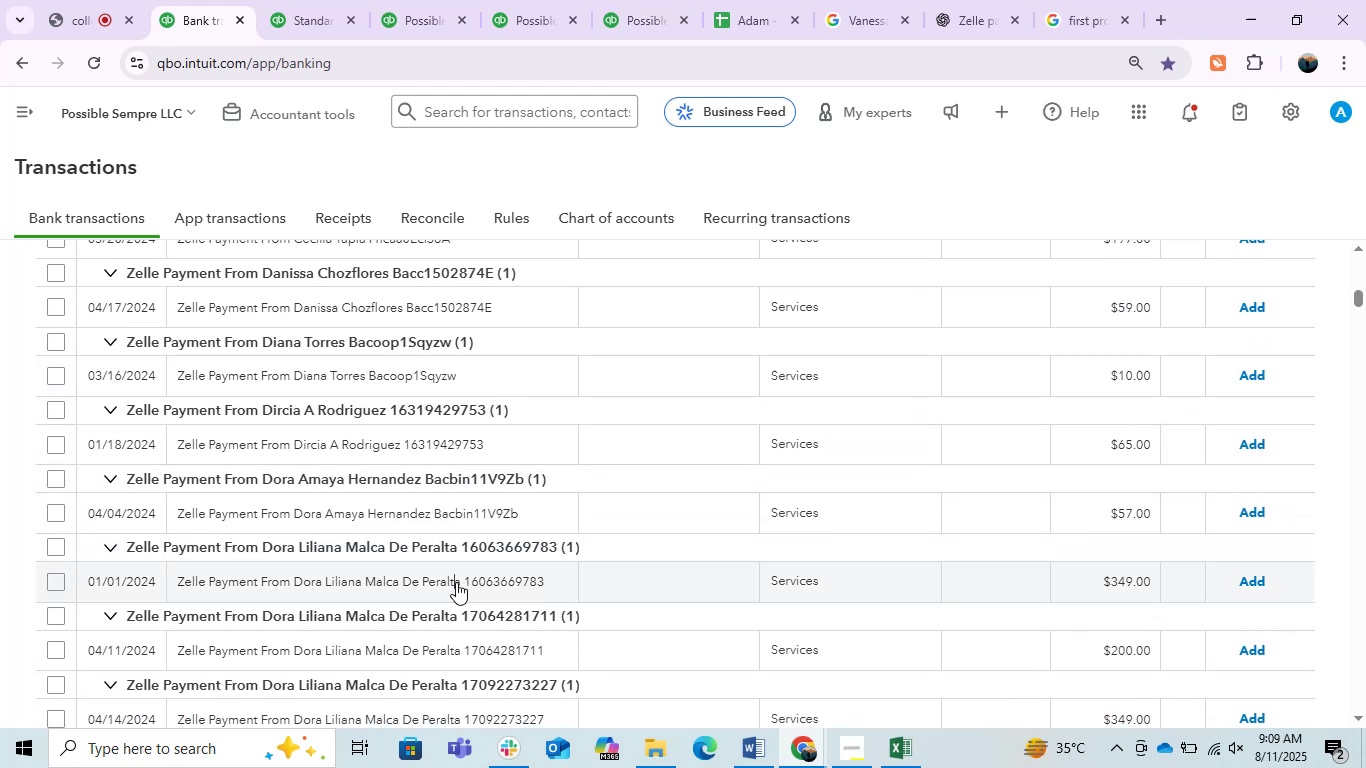 
scroll: coordinate [410, 548], scroll_direction: down, amount: 1.0
 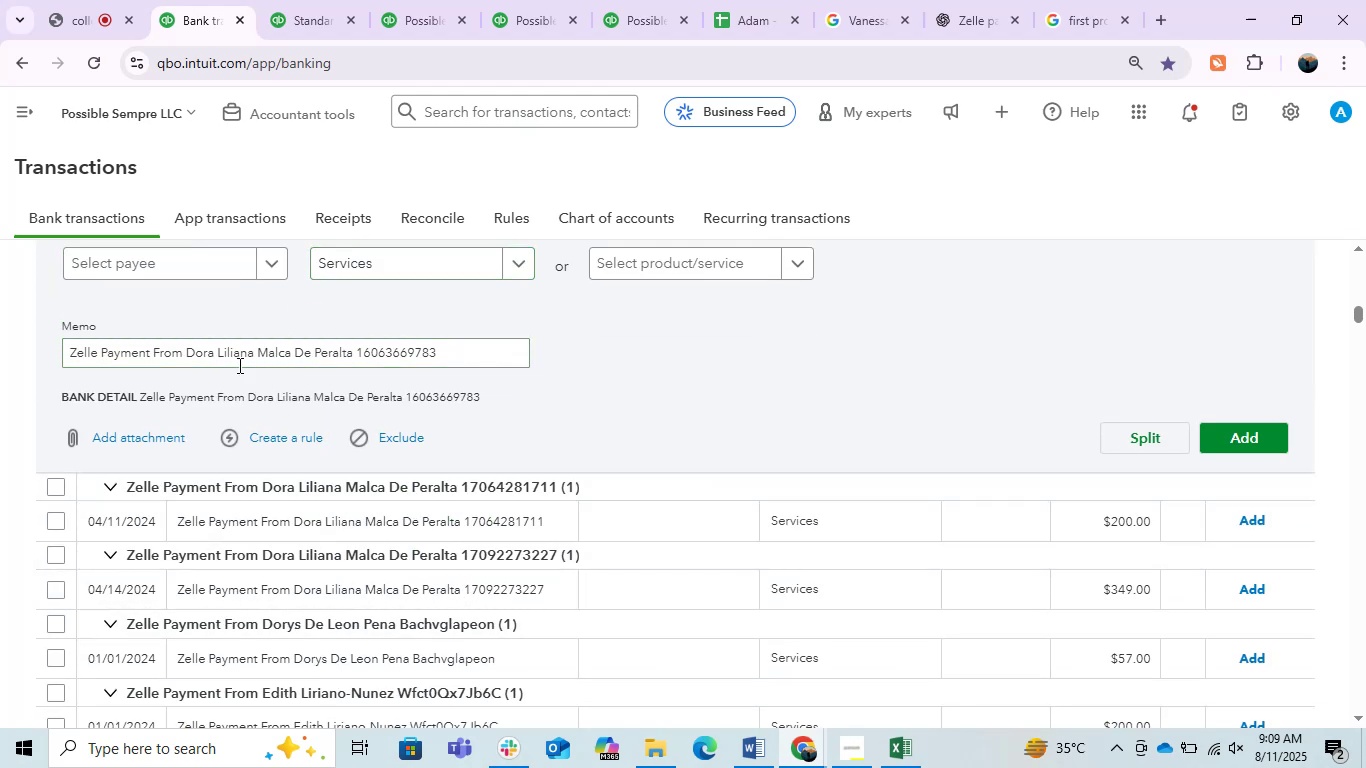 
wait(5.67)
 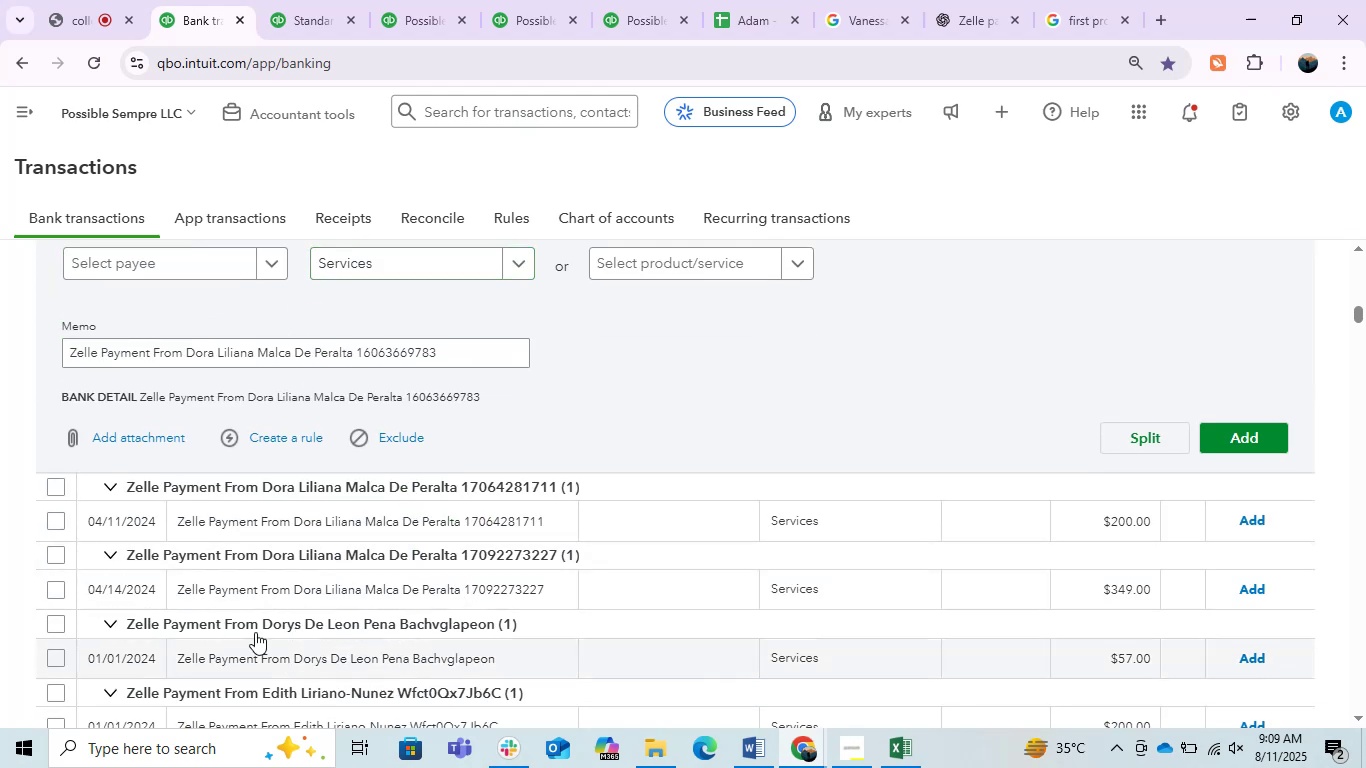 
left_click_drag(start_coordinate=[183, 355], to_coordinate=[352, 368])
 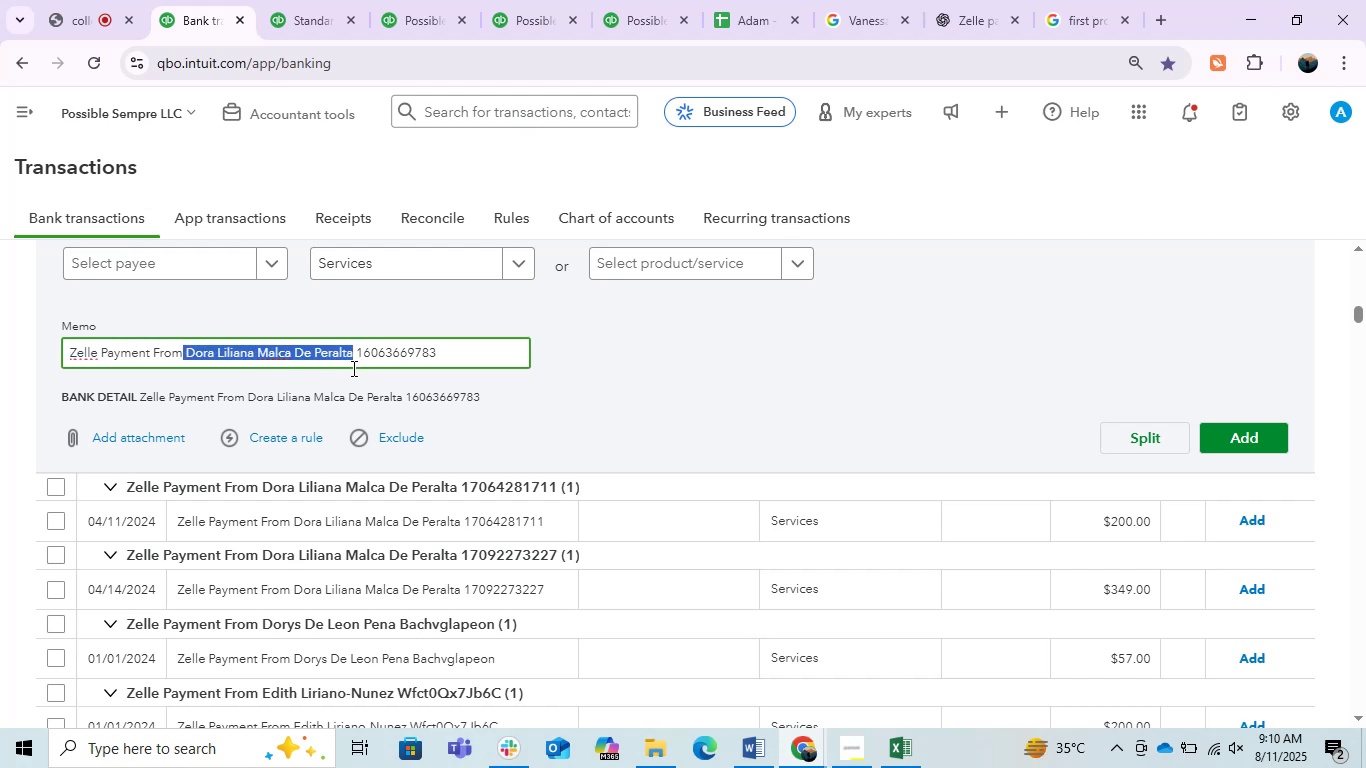 
key(Control+C)
 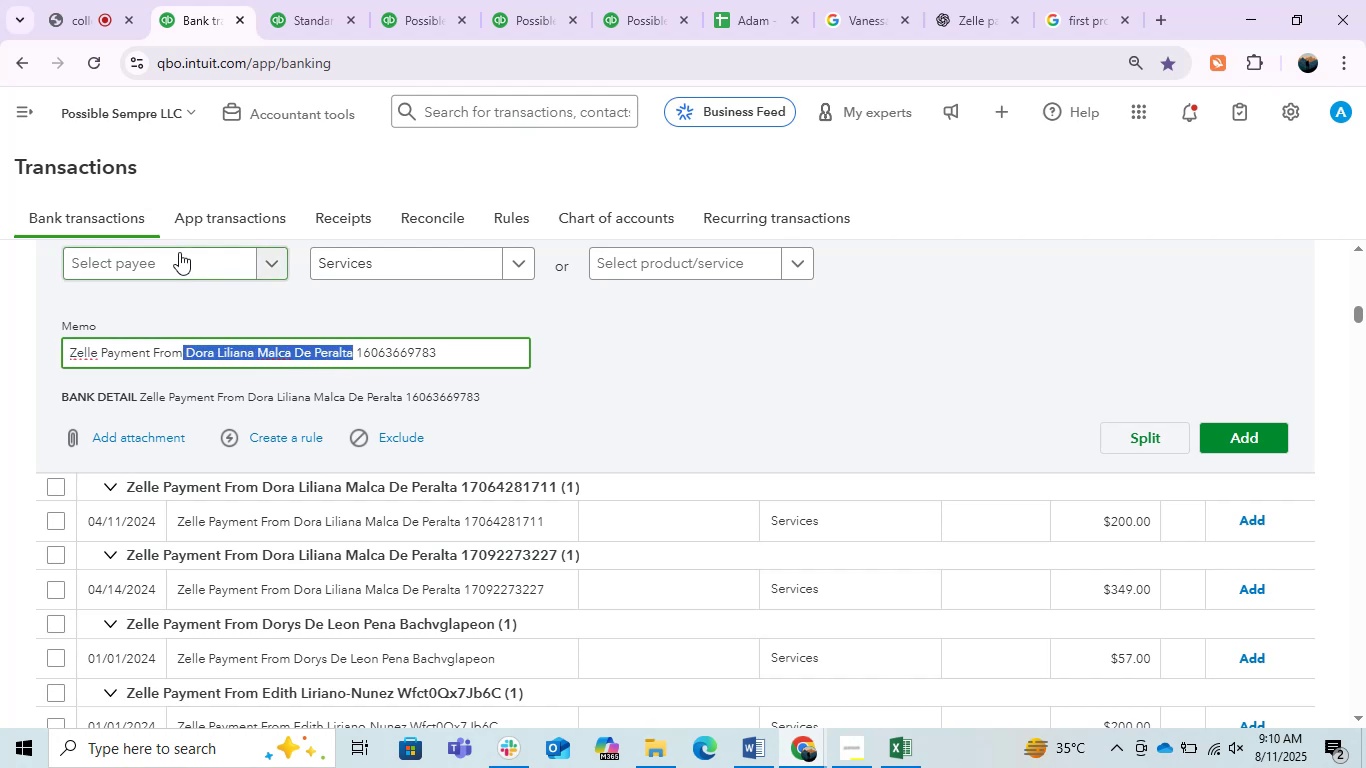 
left_click([179, 252])
 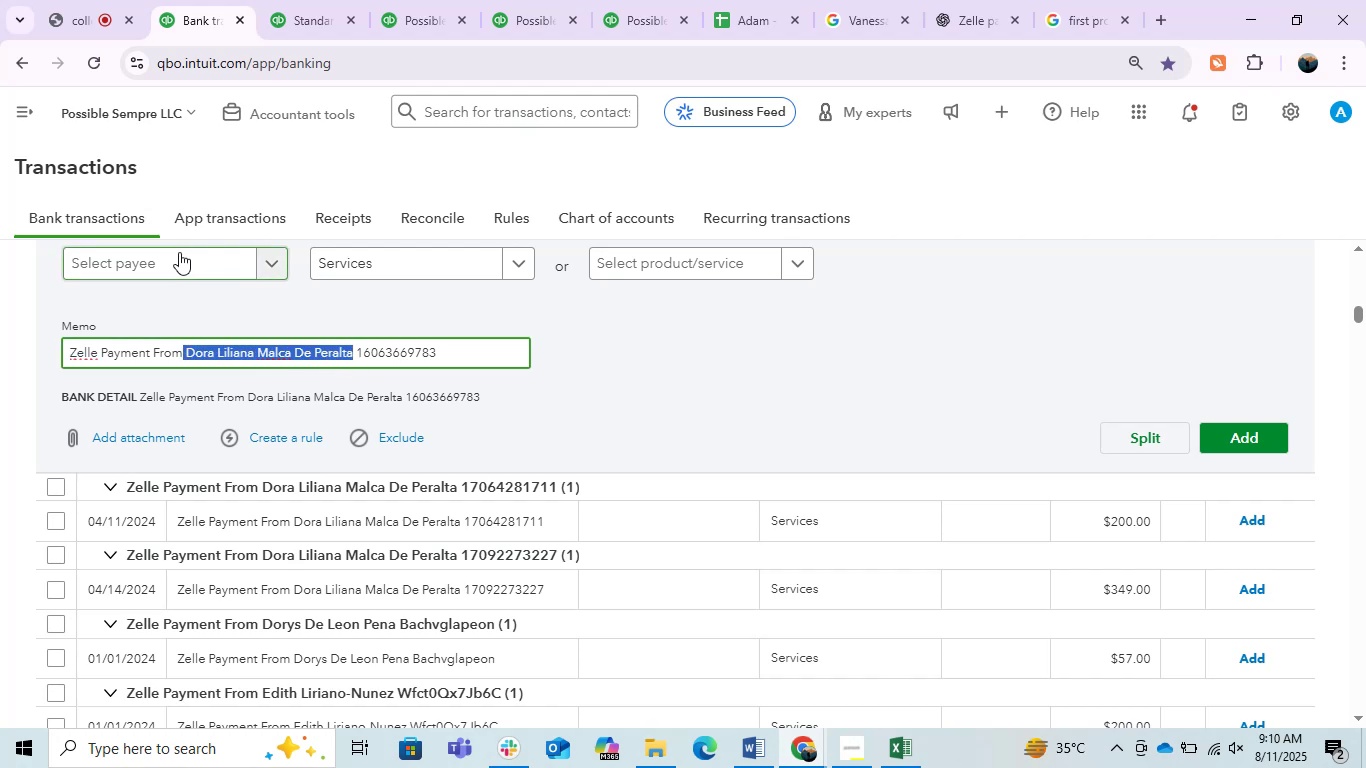 
hold_key(key=ControlLeft, duration=0.87)
 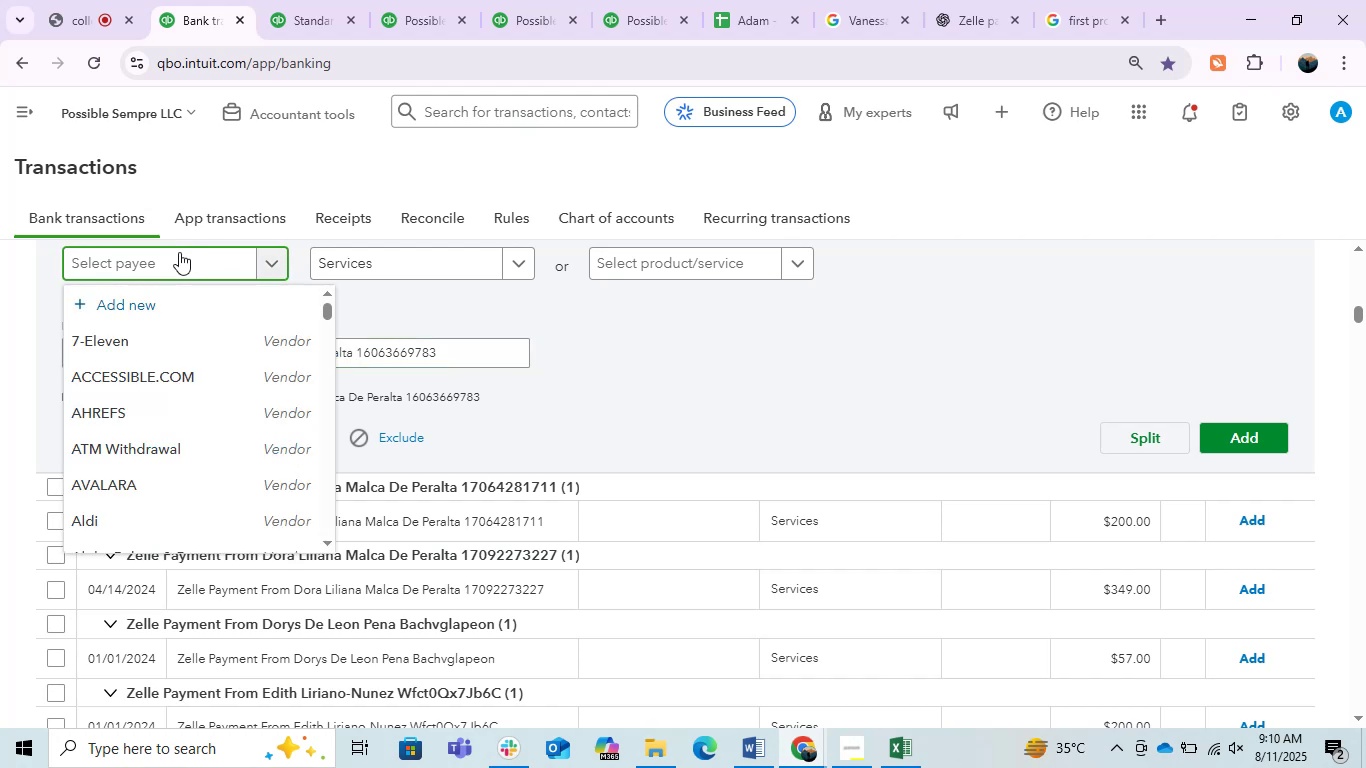 
key(Control+ControlLeft)
 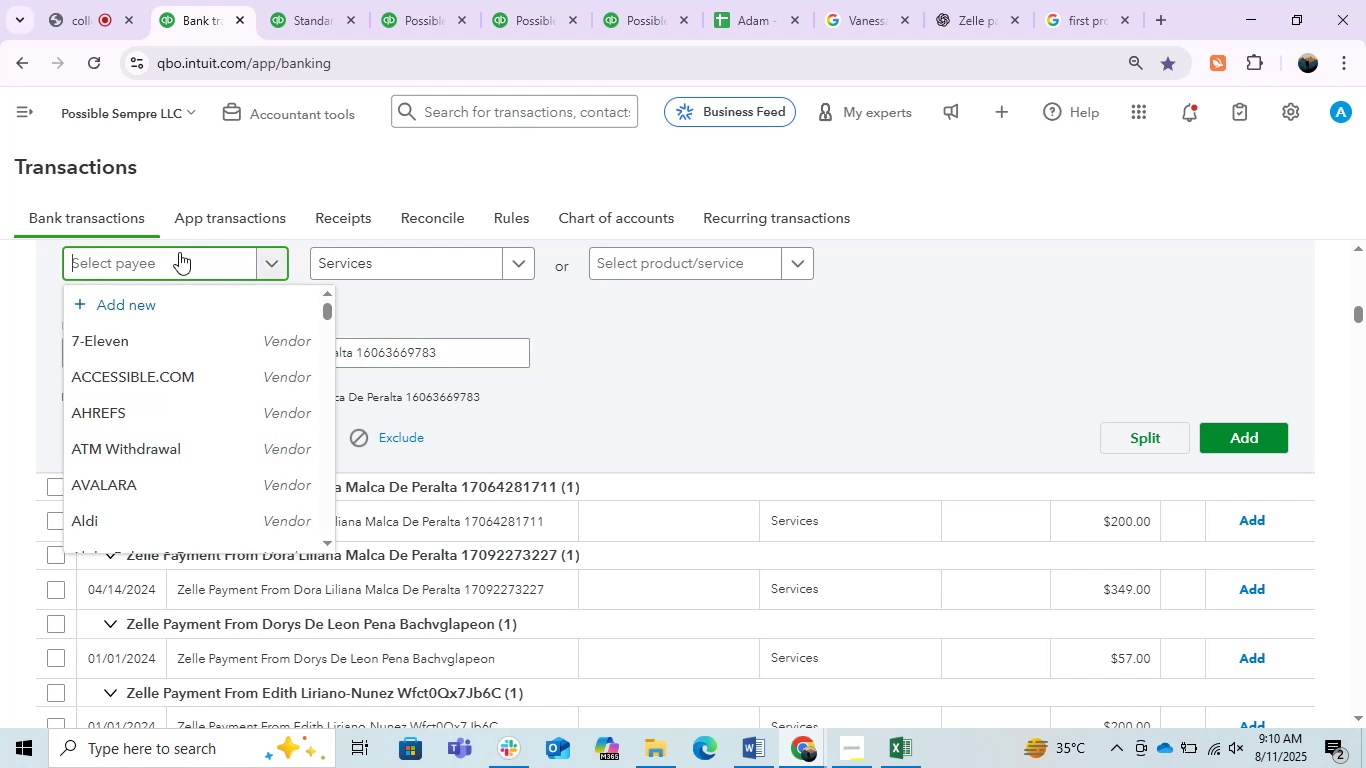 
key(Control+V)
 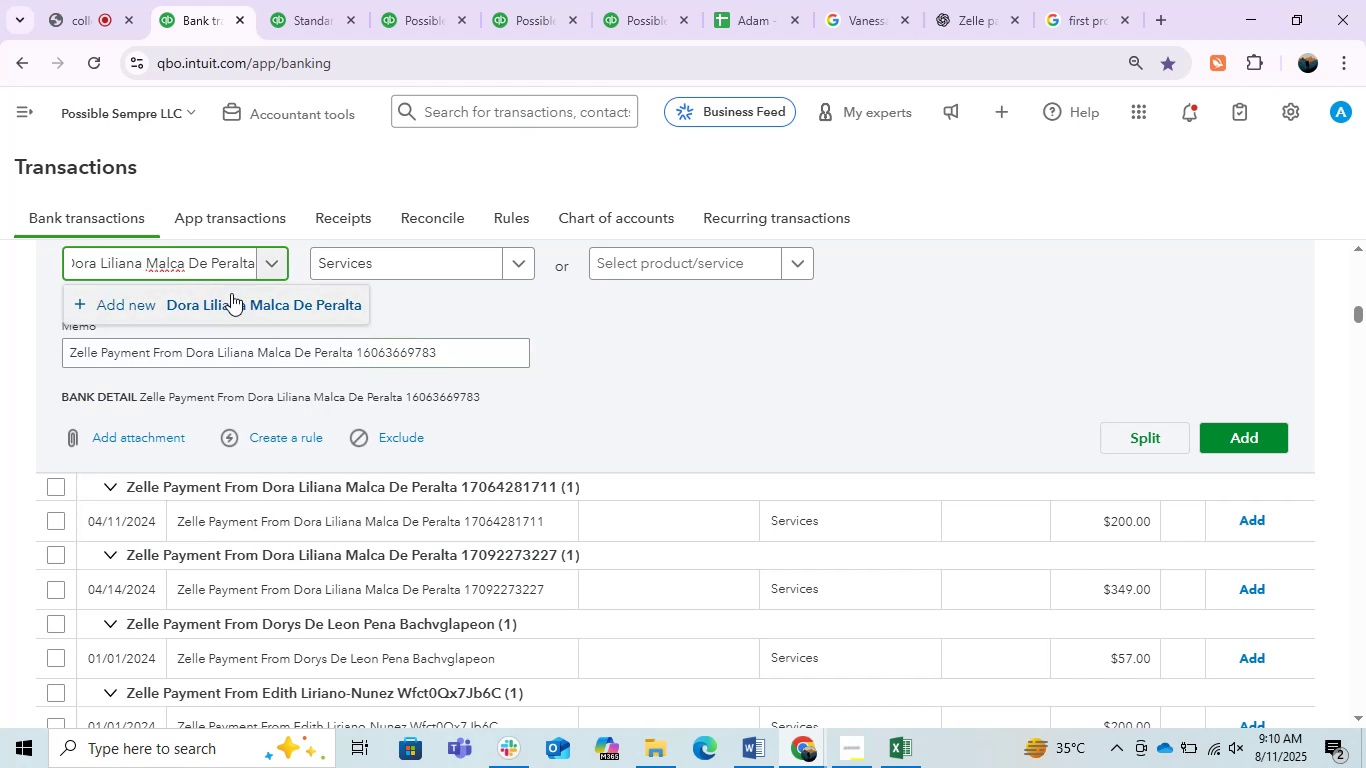 
left_click([229, 295])
 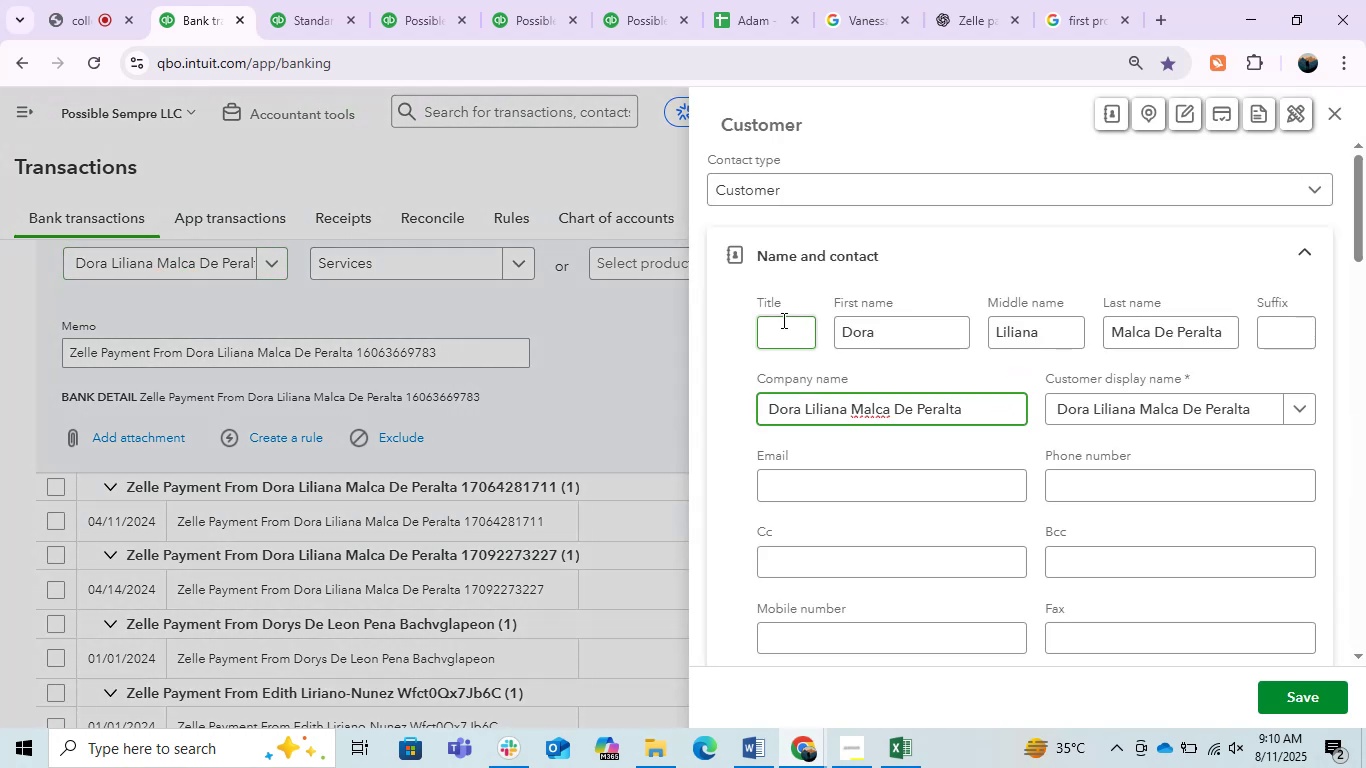 
wait(12.02)
 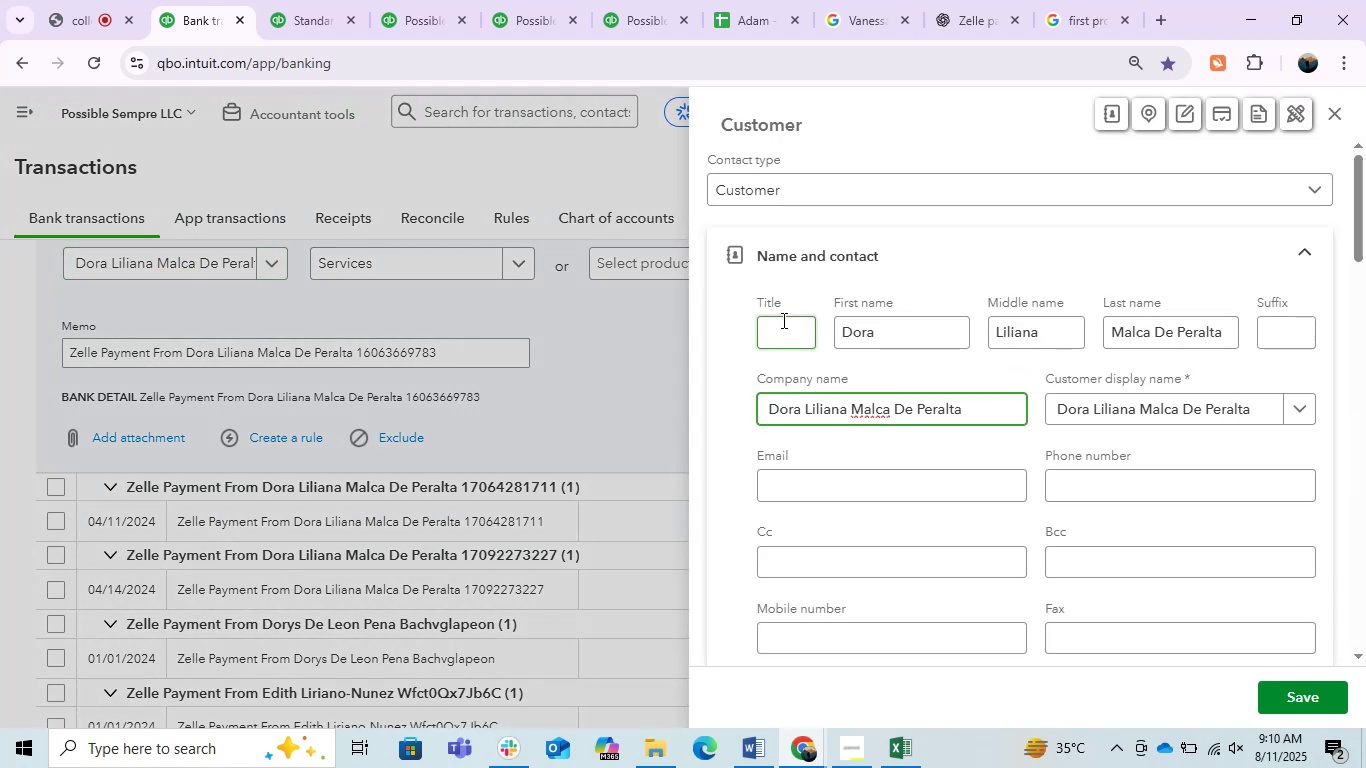 
left_click([1293, 683])
 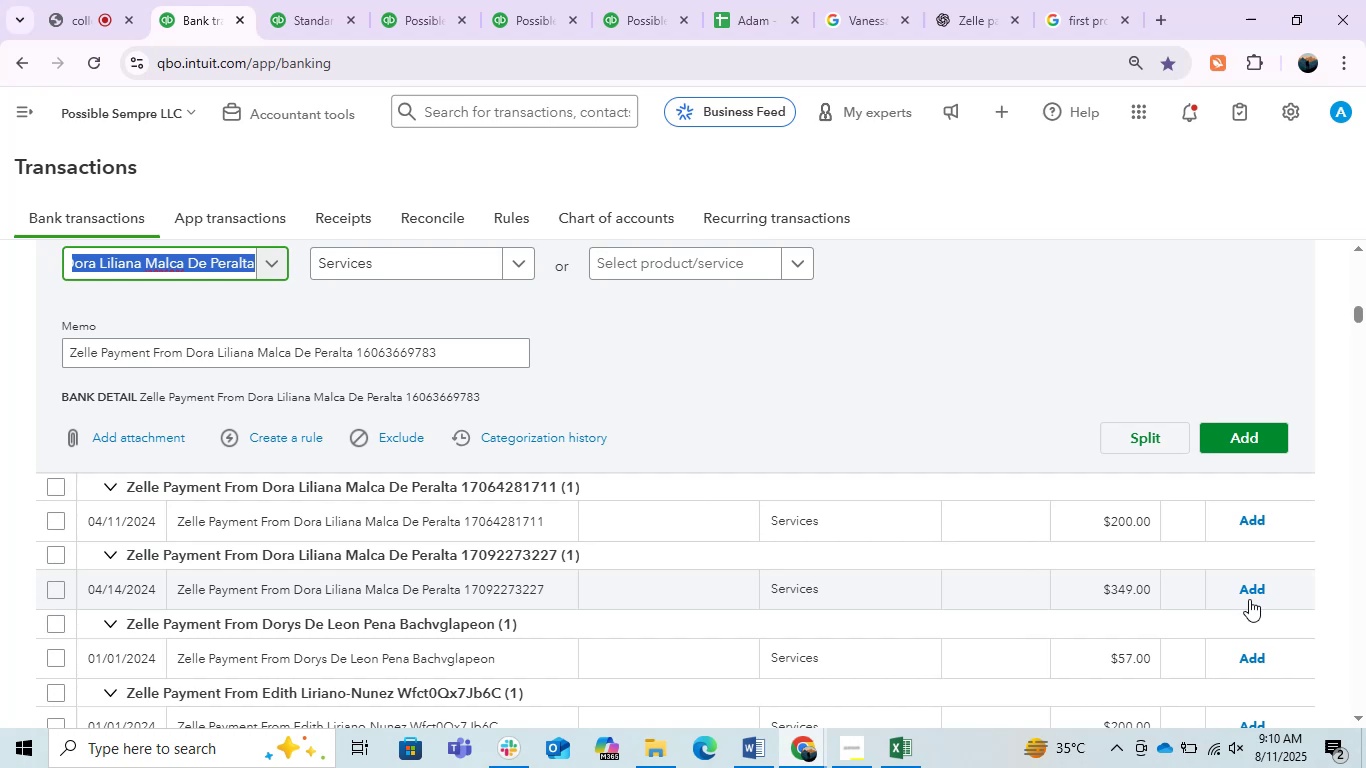 
wait(19.28)
 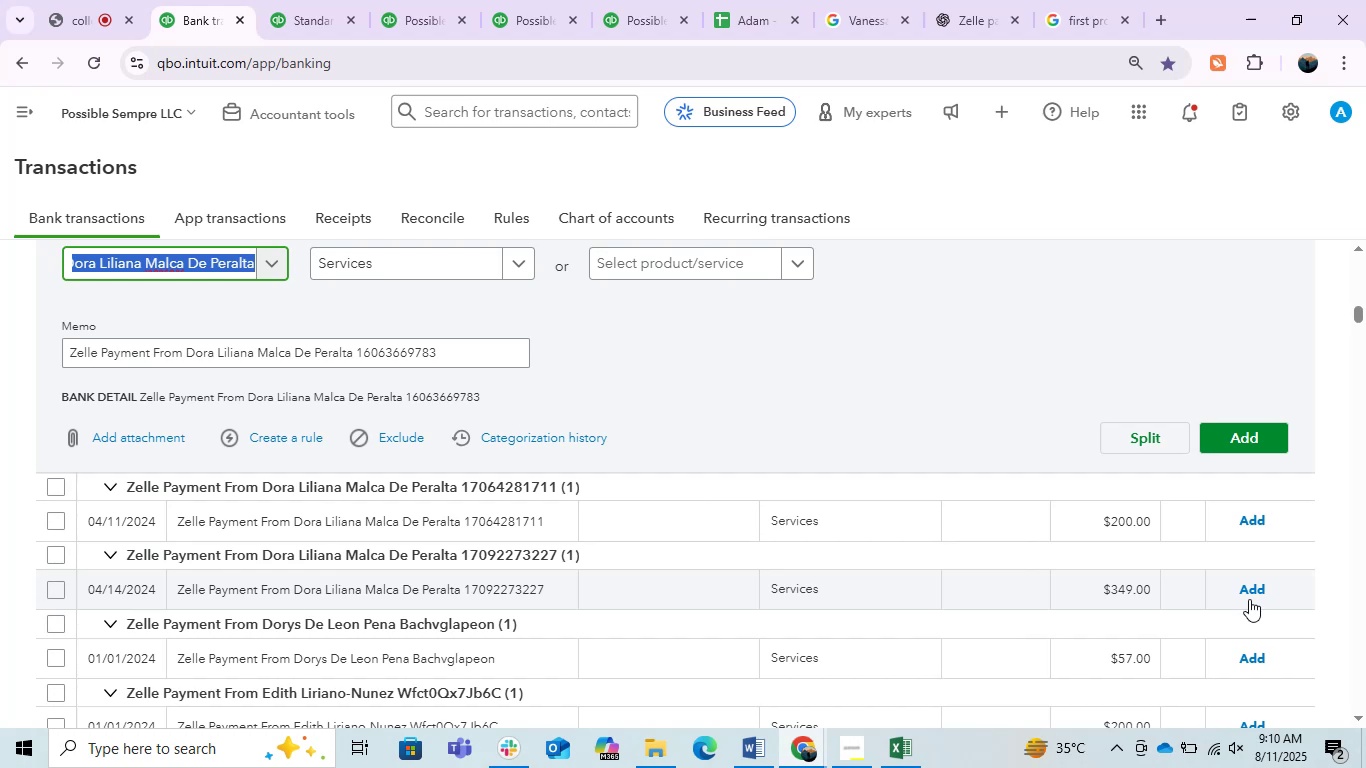 
left_click([369, 256])
 